 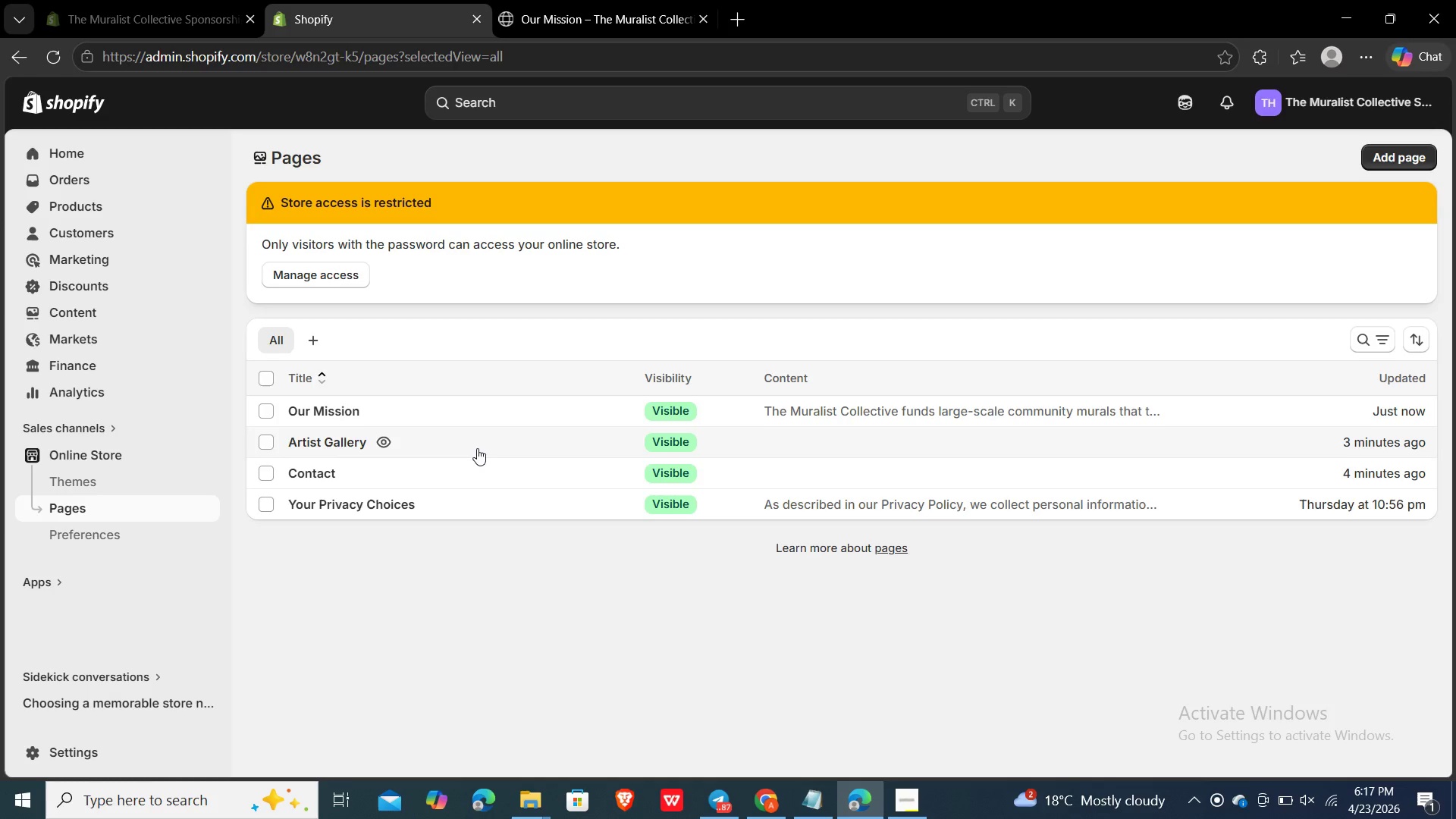 
left_click([511, 360])
 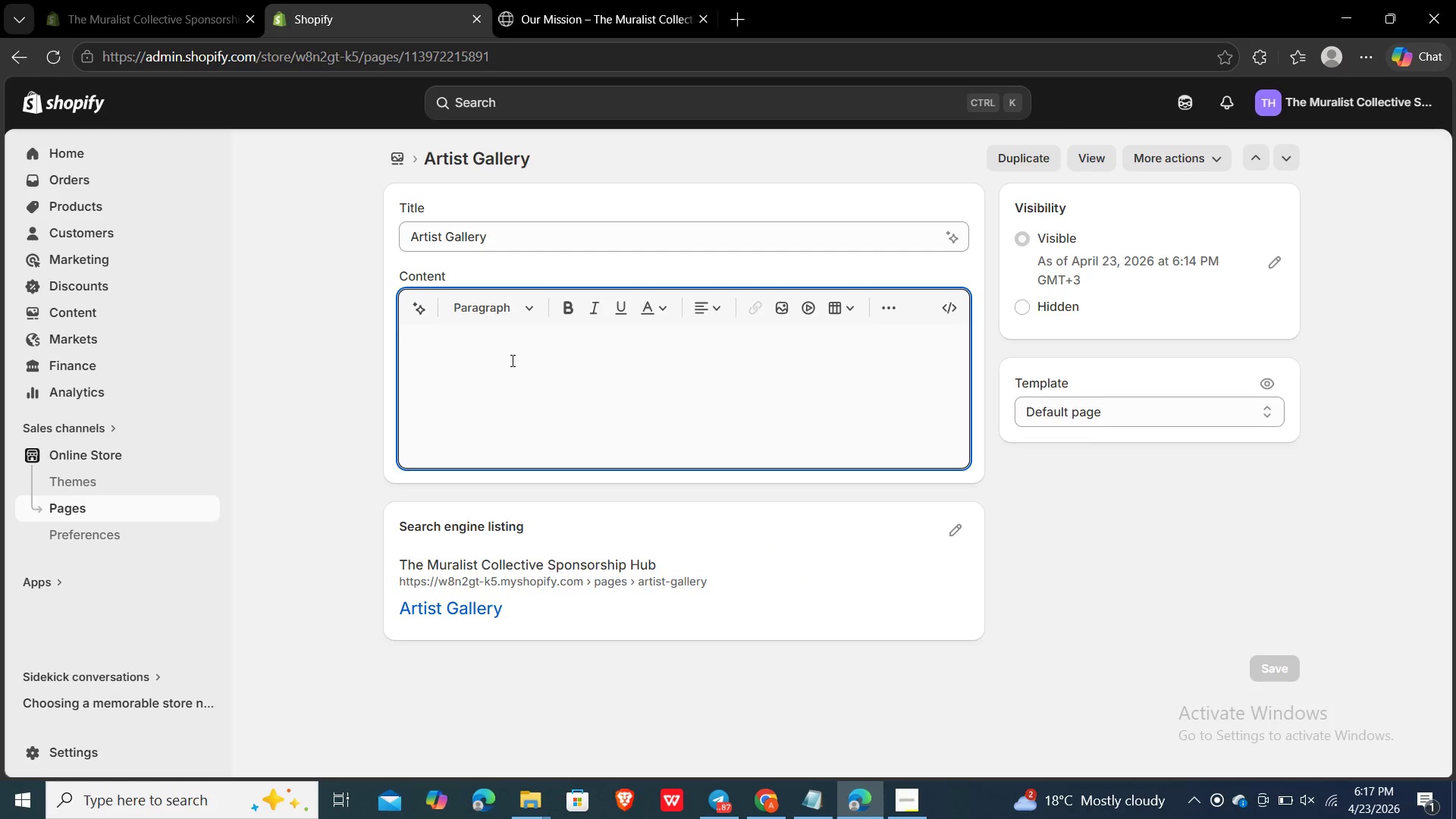 
left_click([511, 360])
 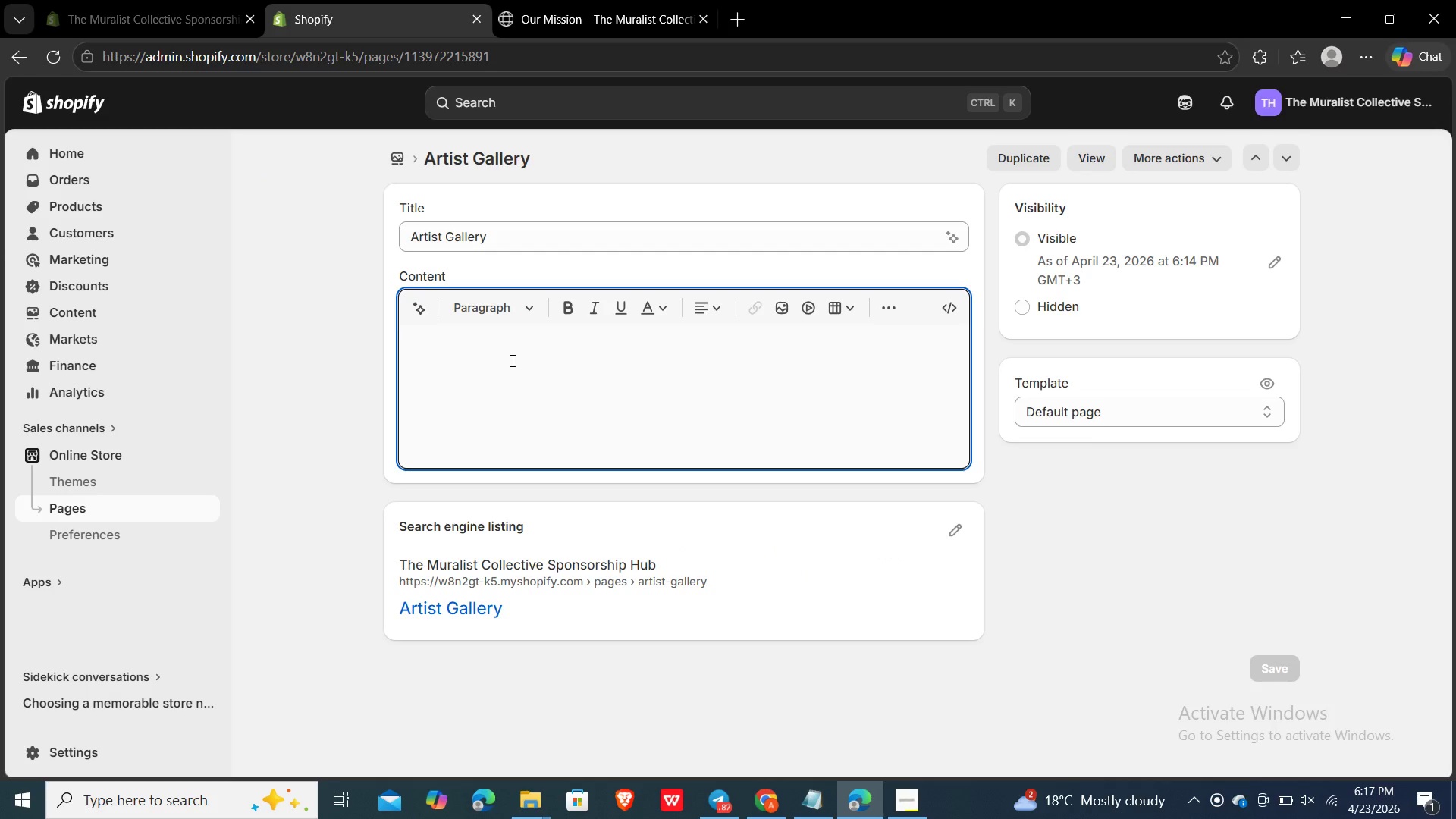 
type(Explore a)
key(Backspace)
type(past and upcoming murals )
key(Backspace)
type( )
key(Backspace)
key(Backspace)
type( projects supported by our community)
 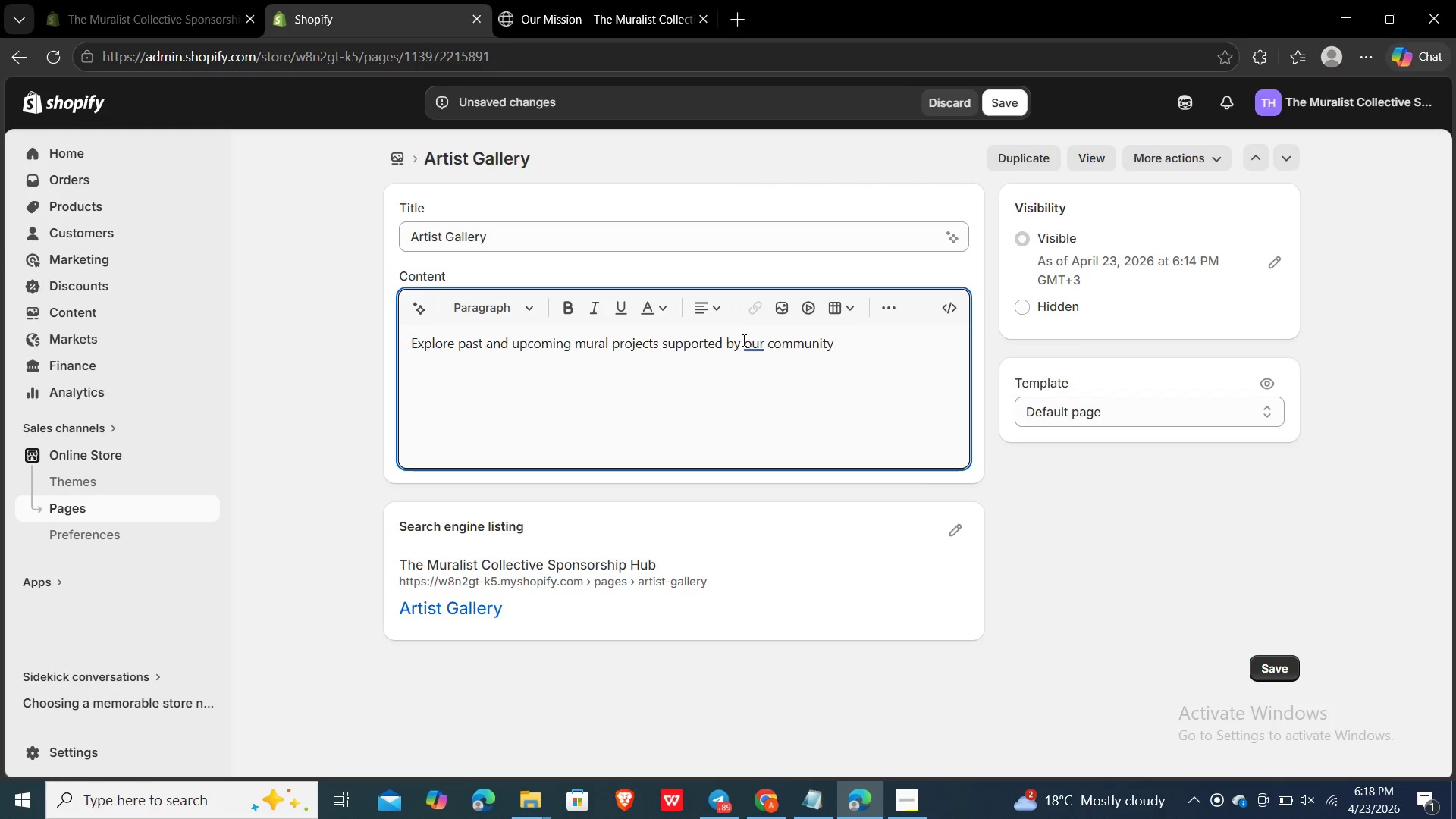 
left_click([748, 341])
 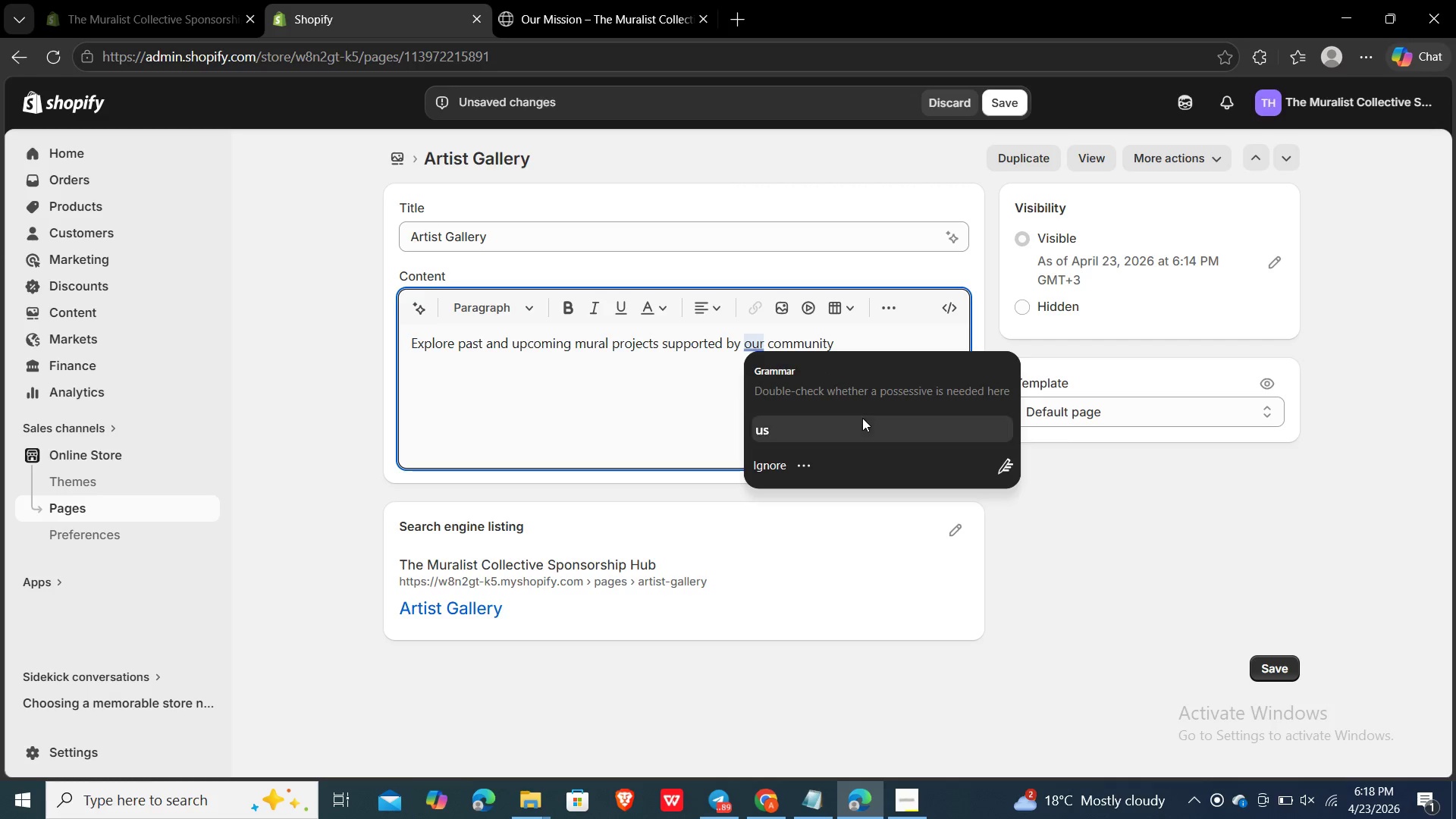 
wait(5.47)
 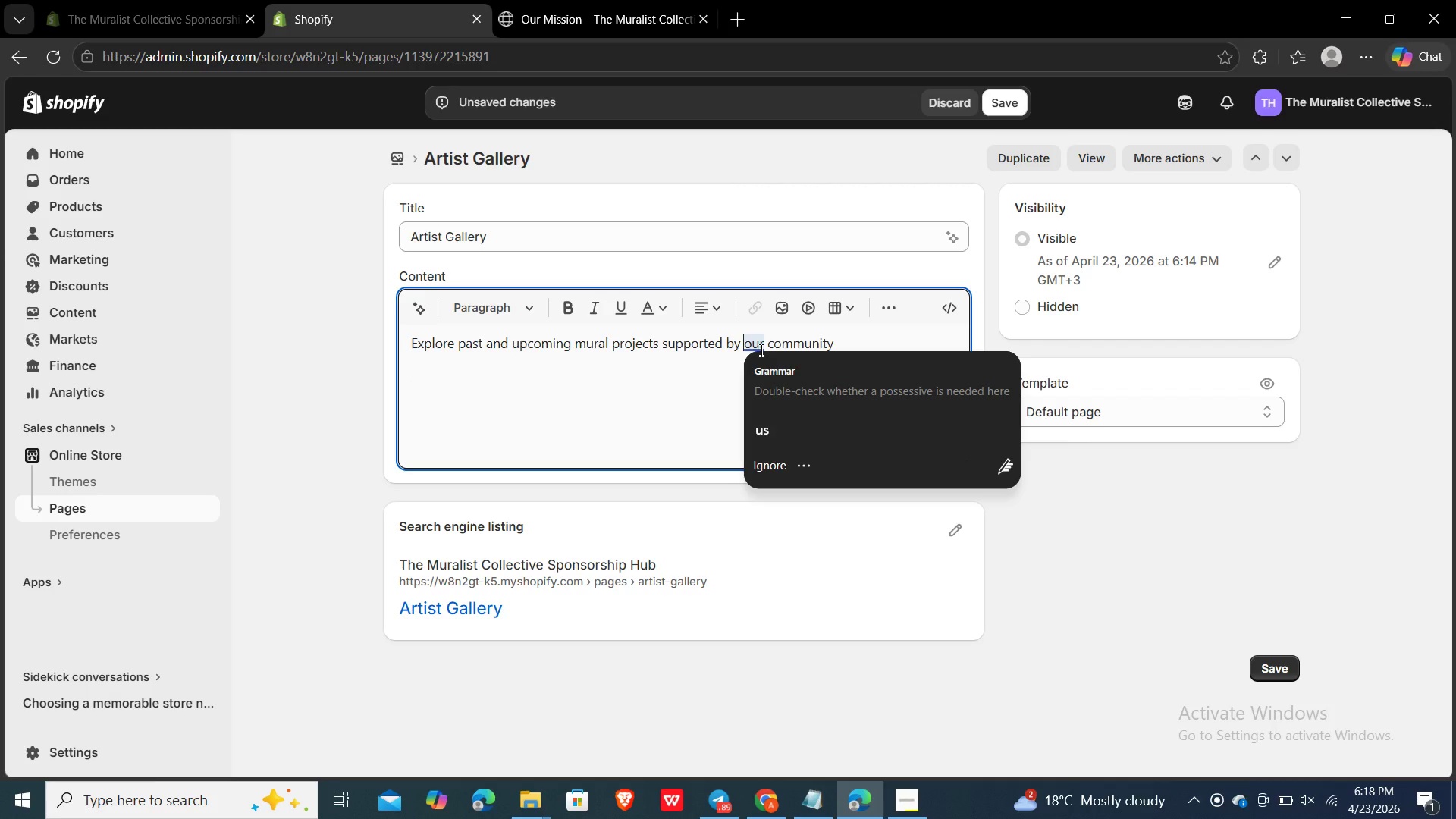 
left_click([781, 457])
 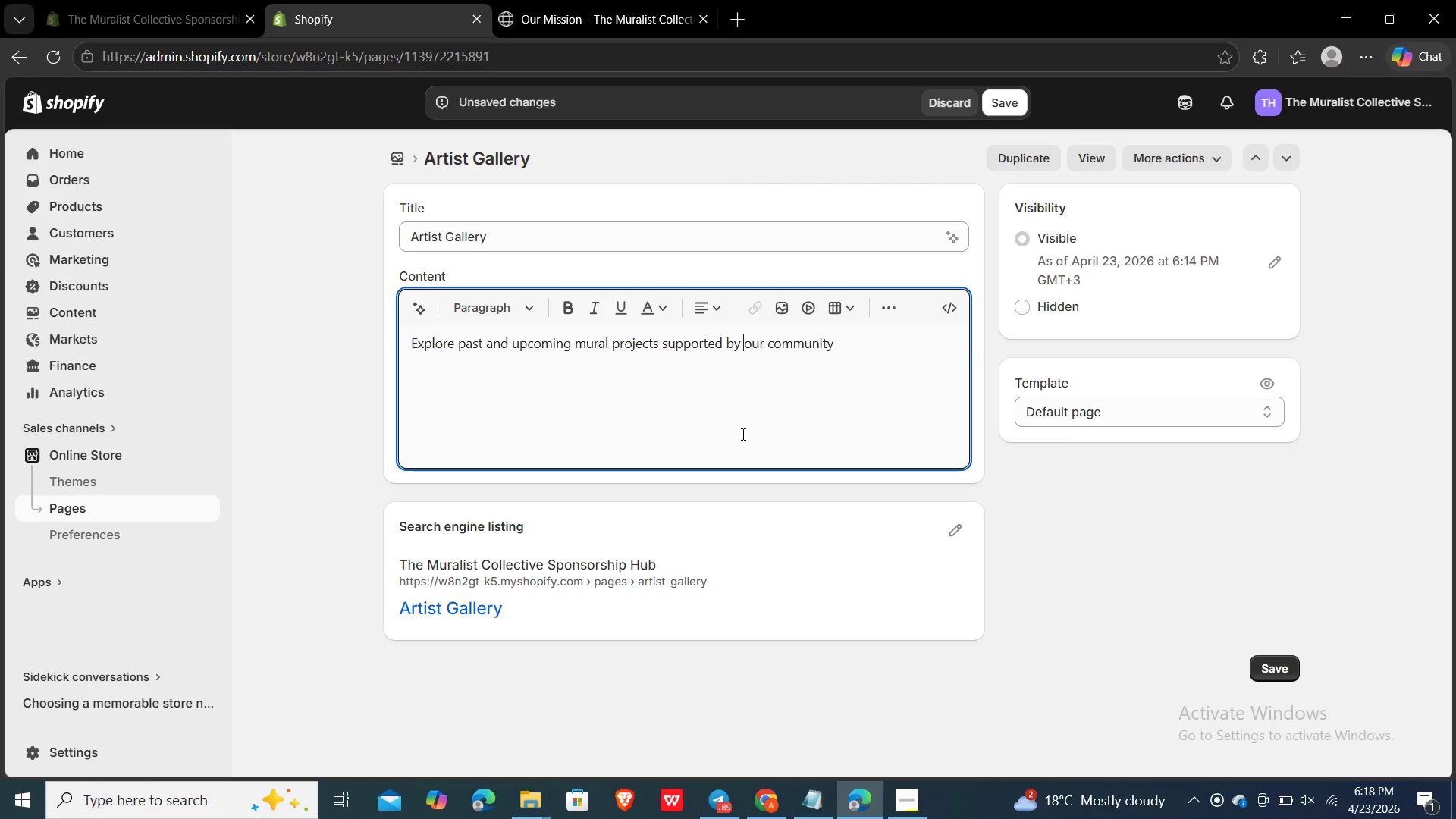 
left_click([736, 431])
 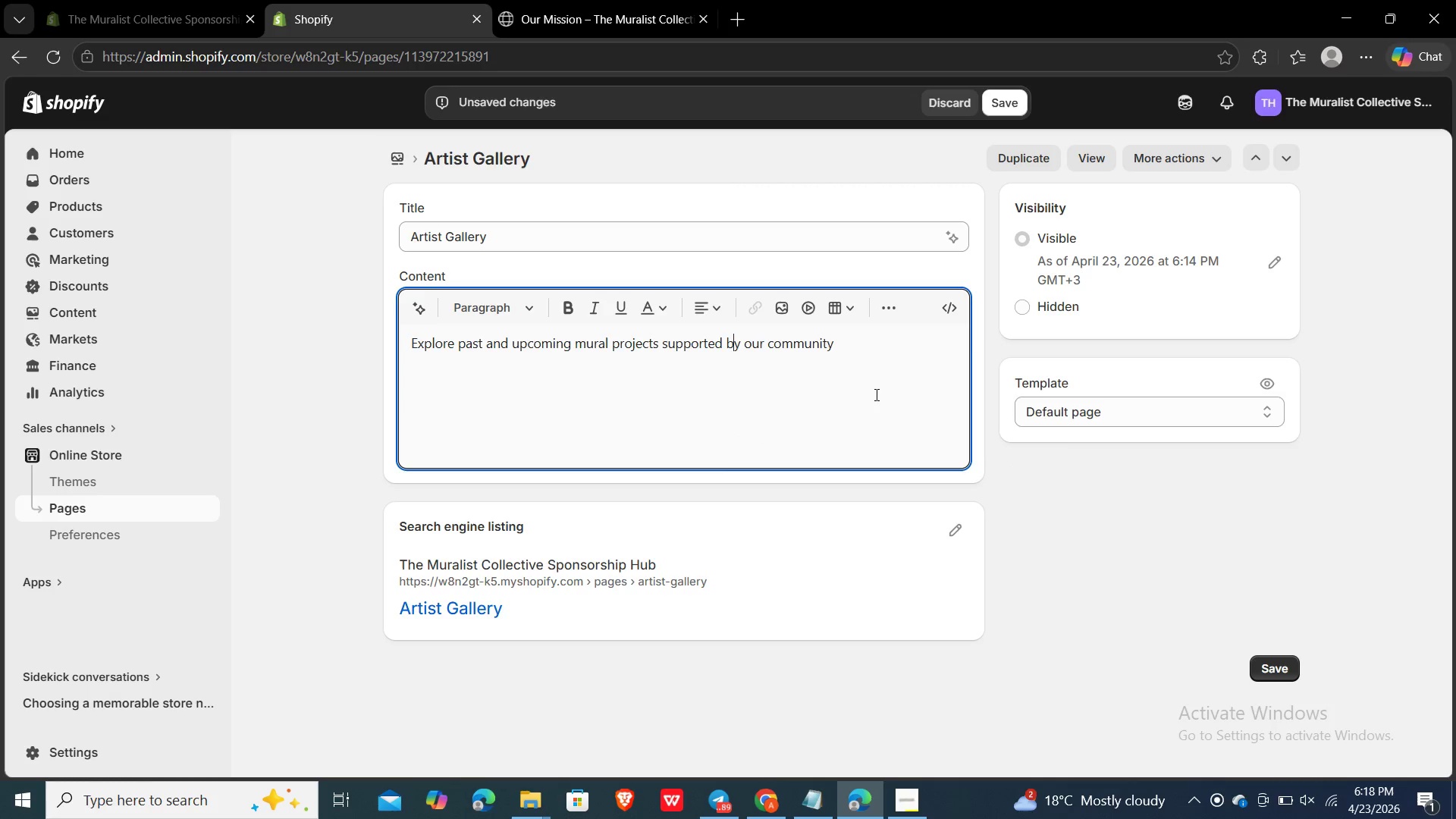 
left_click([855, 358])
 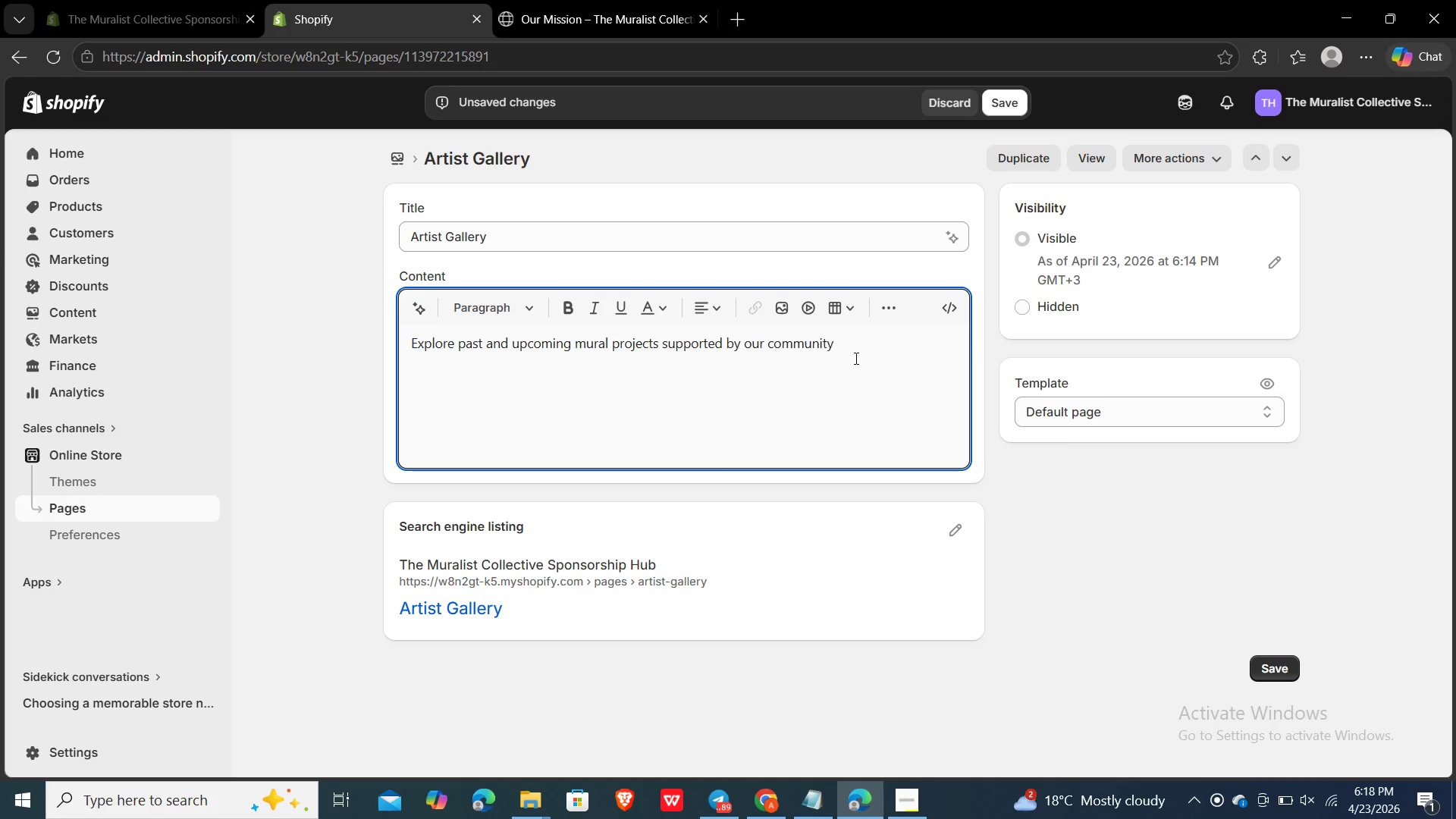 
key(Period)
 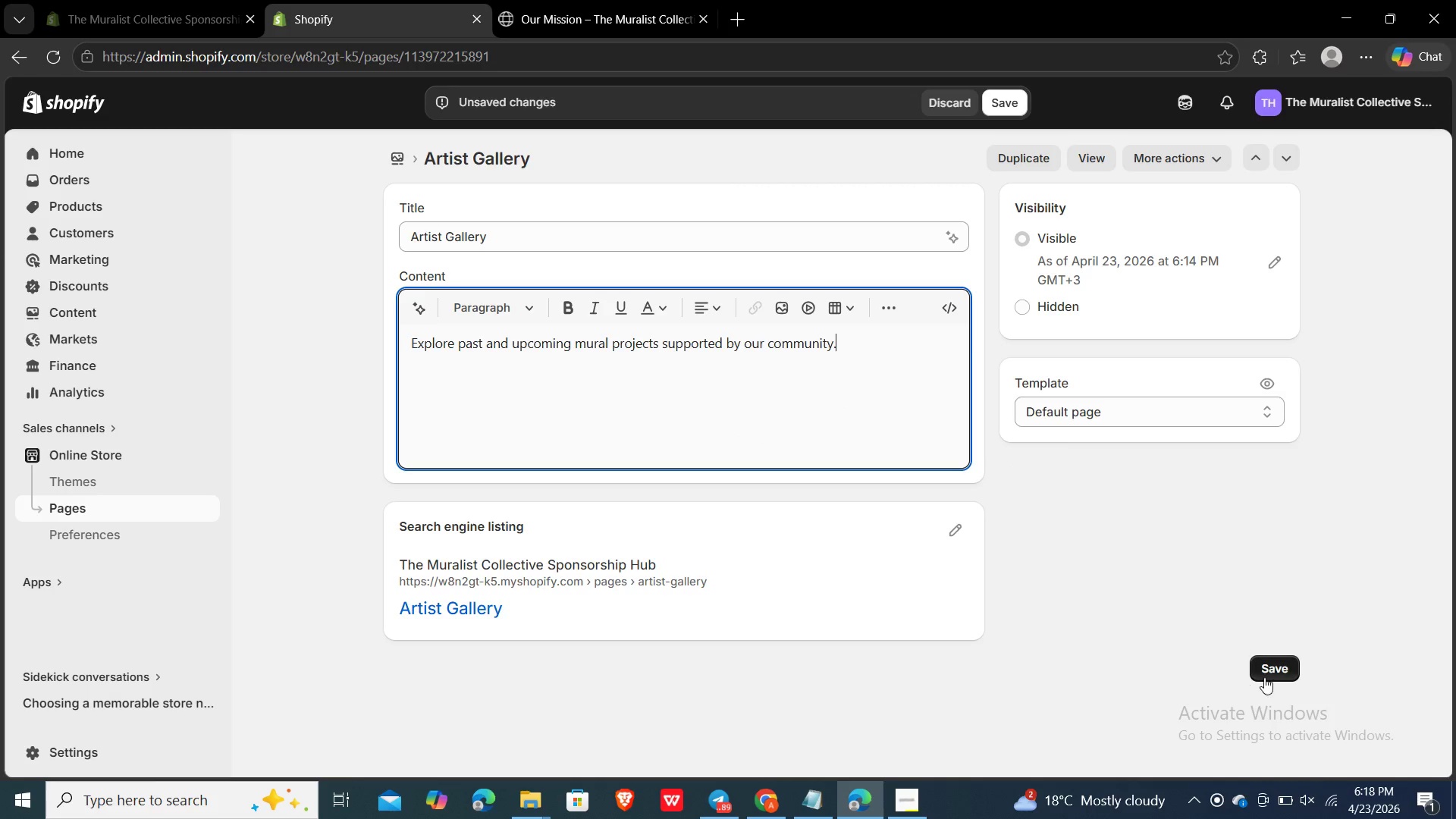 
left_click([1268, 676])
 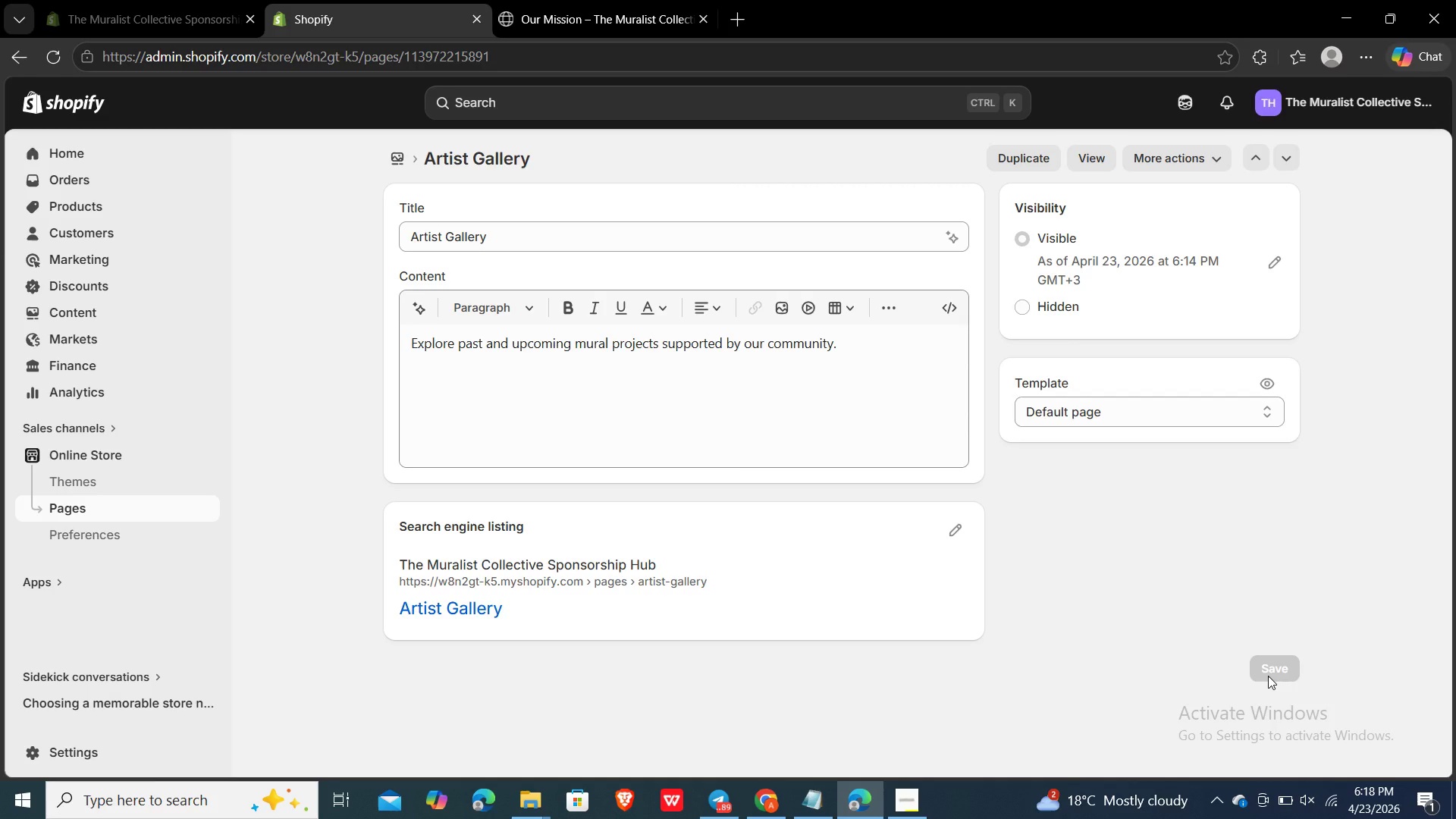 
wait(6.97)
 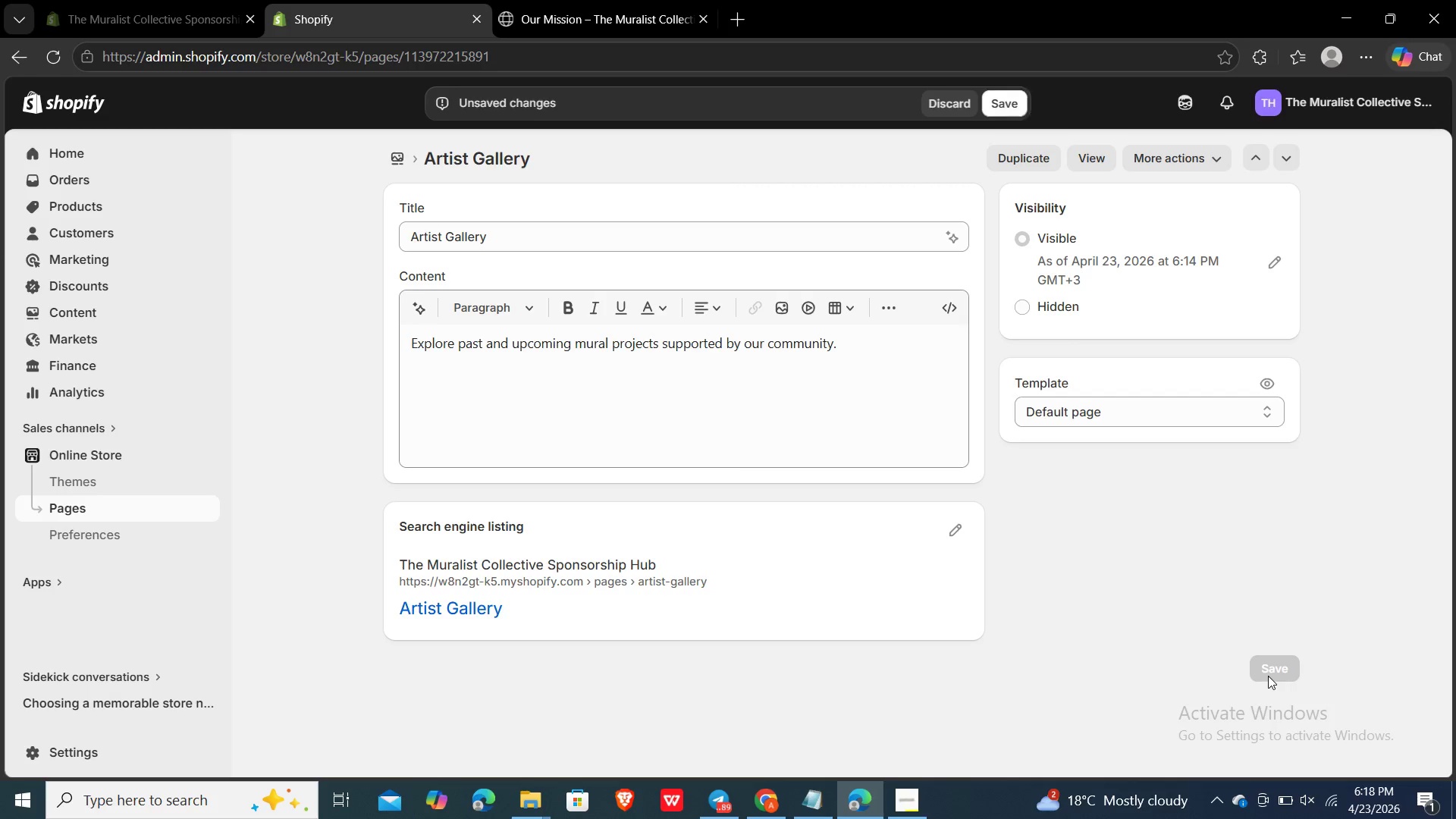 
left_click([1100, 567])
 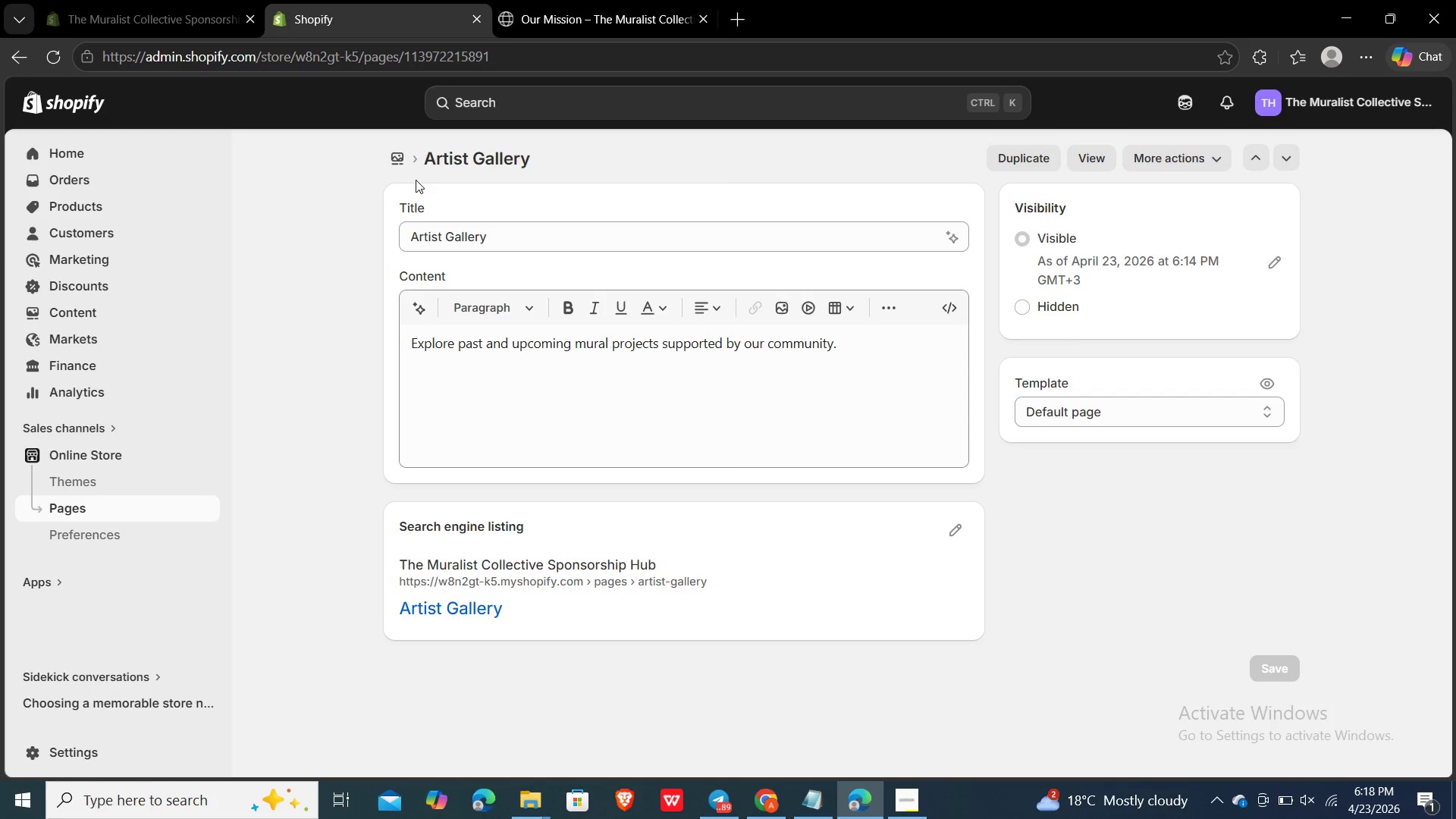 
left_click([394, 154])
 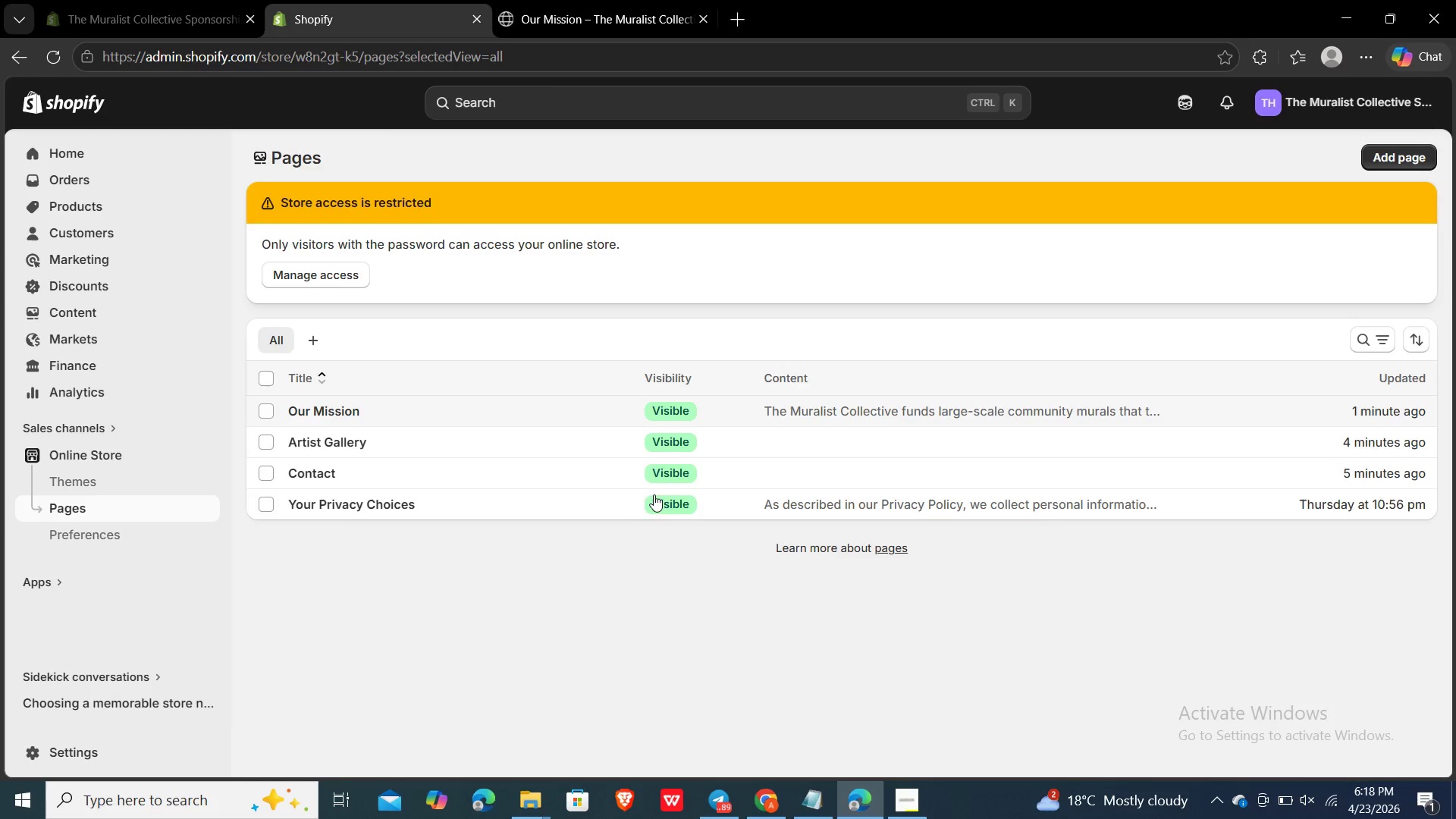 
left_click([610, 629])
 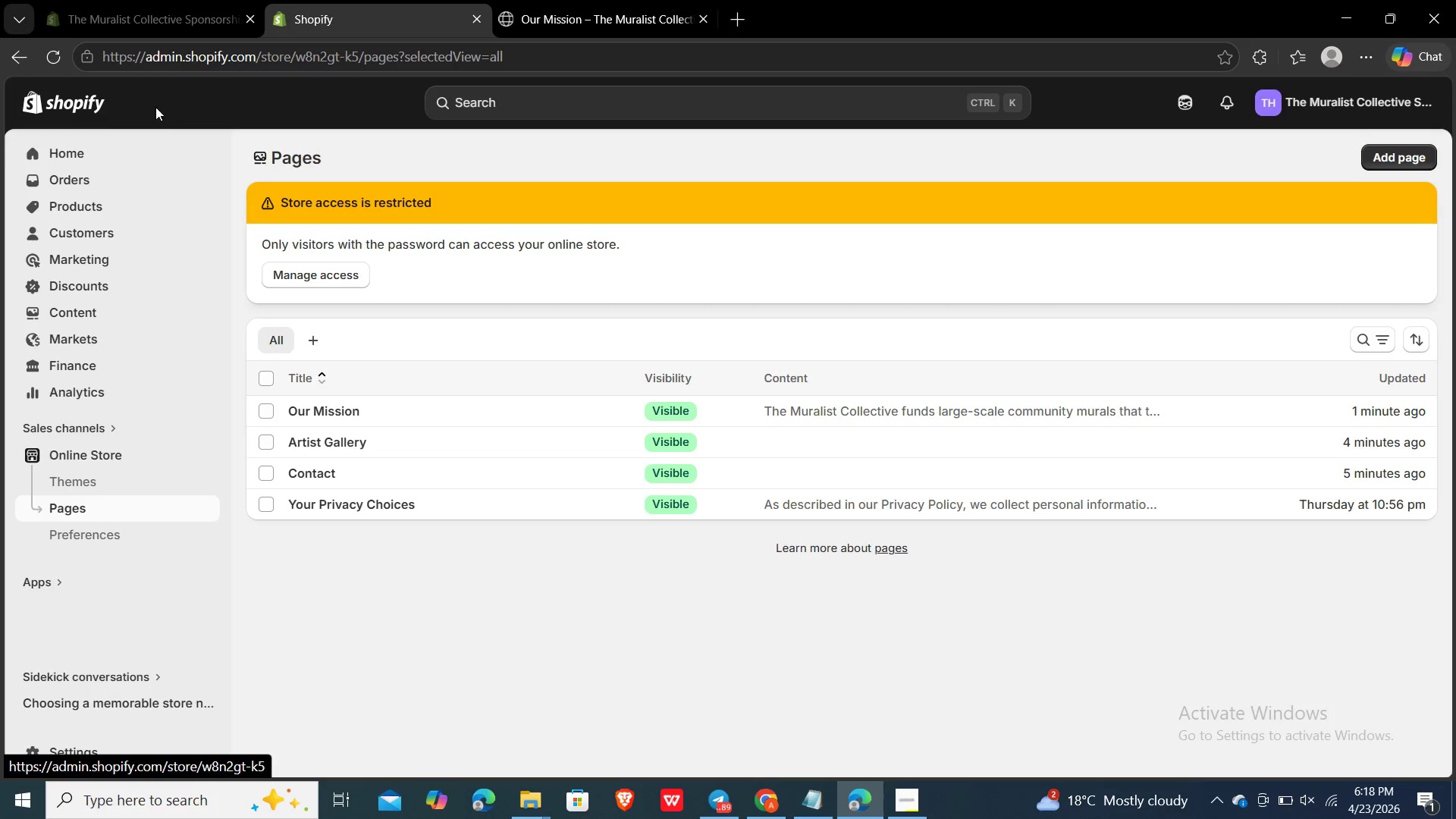 
left_click([62, 65])
 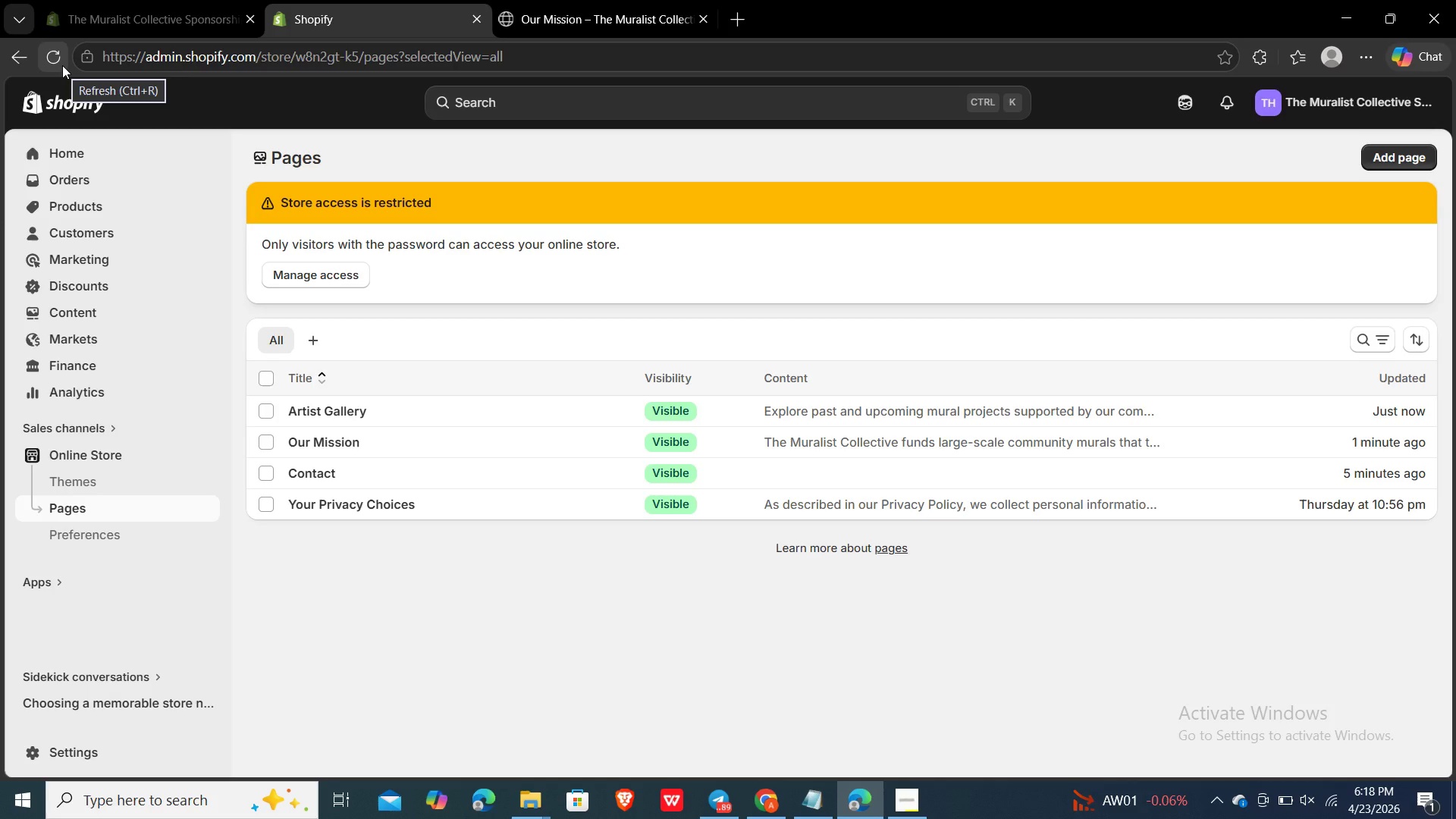 
wait(29.27)
 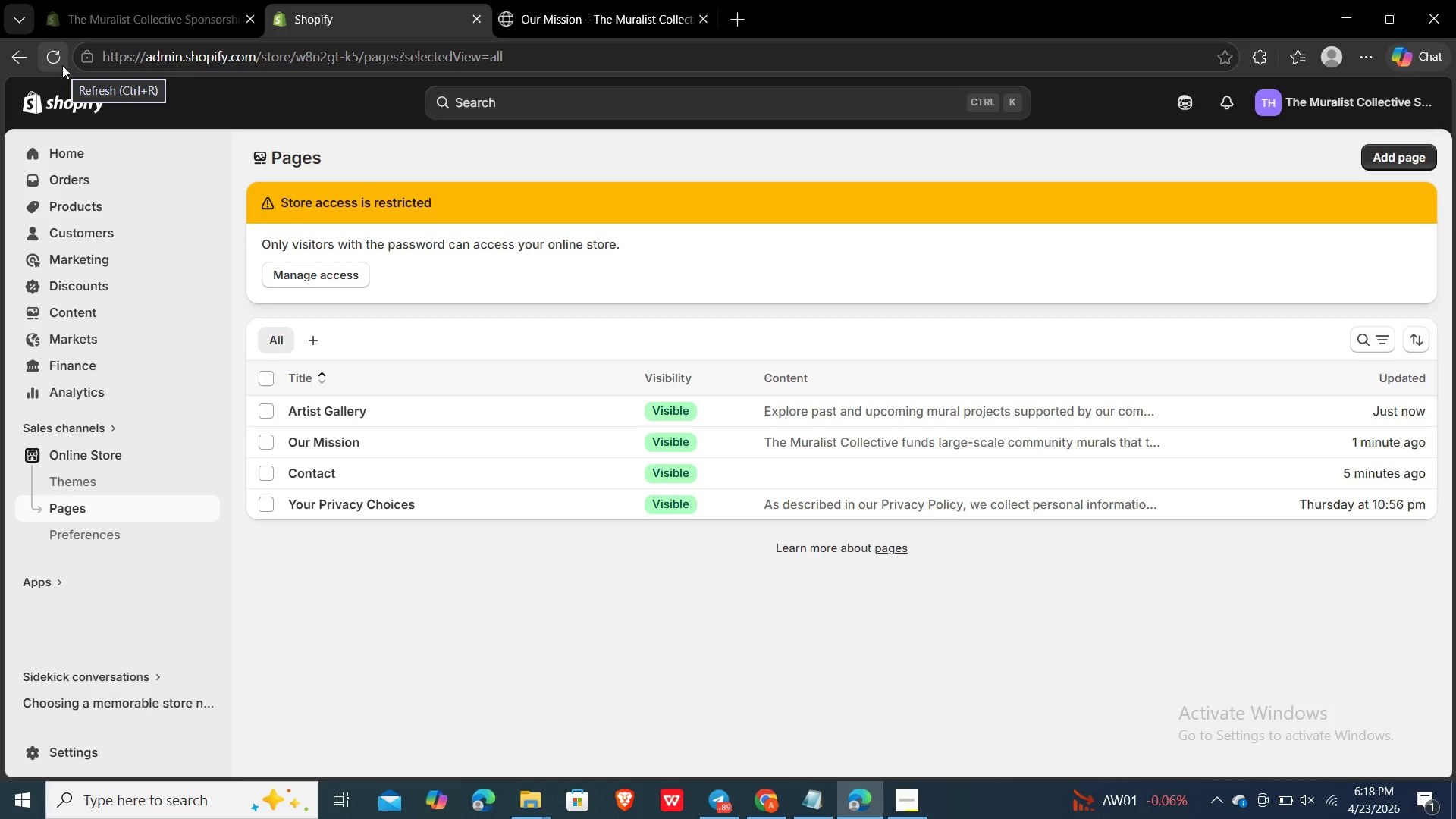 
left_click([389, 623])
 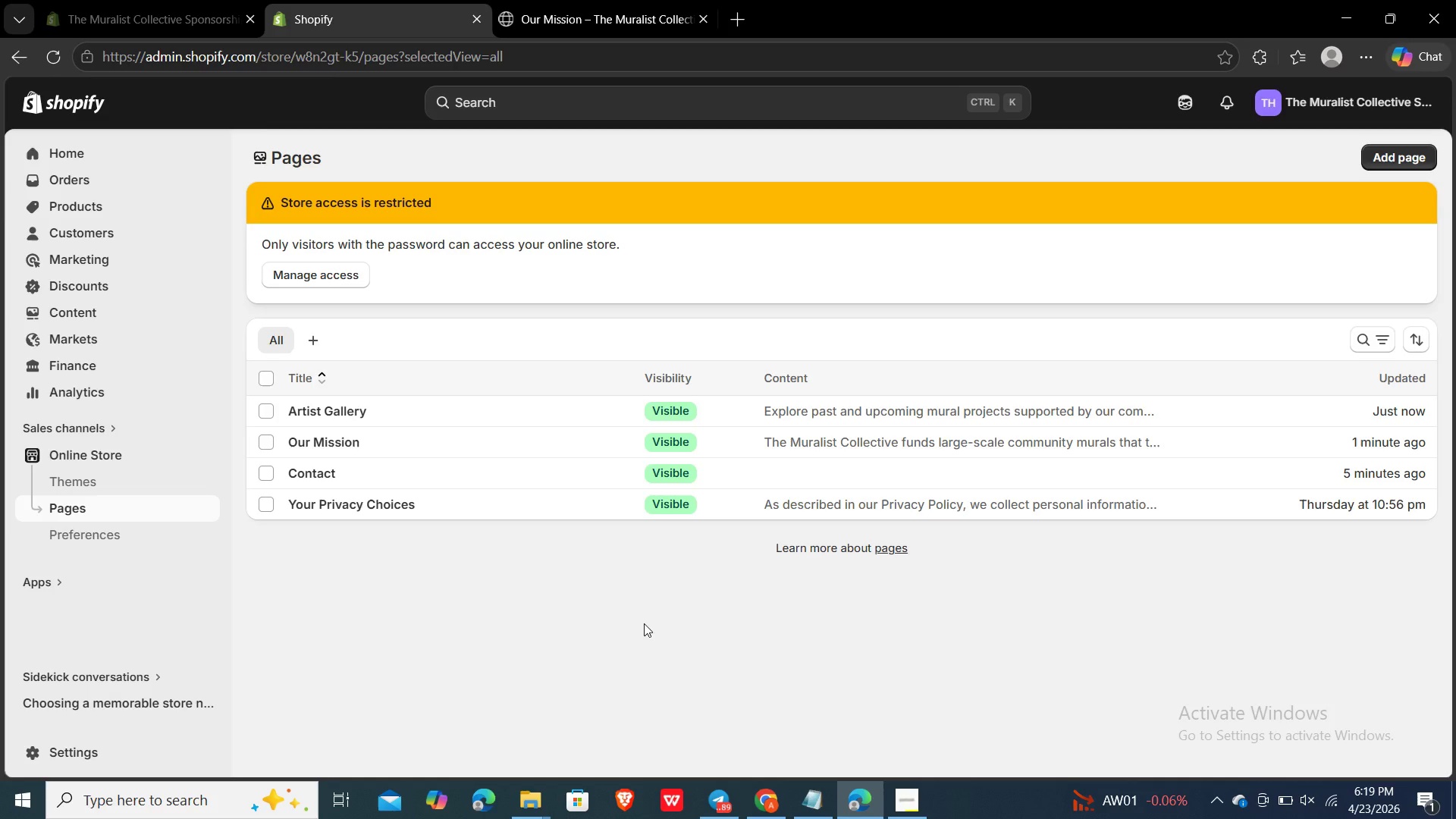 
wait(30.25)
 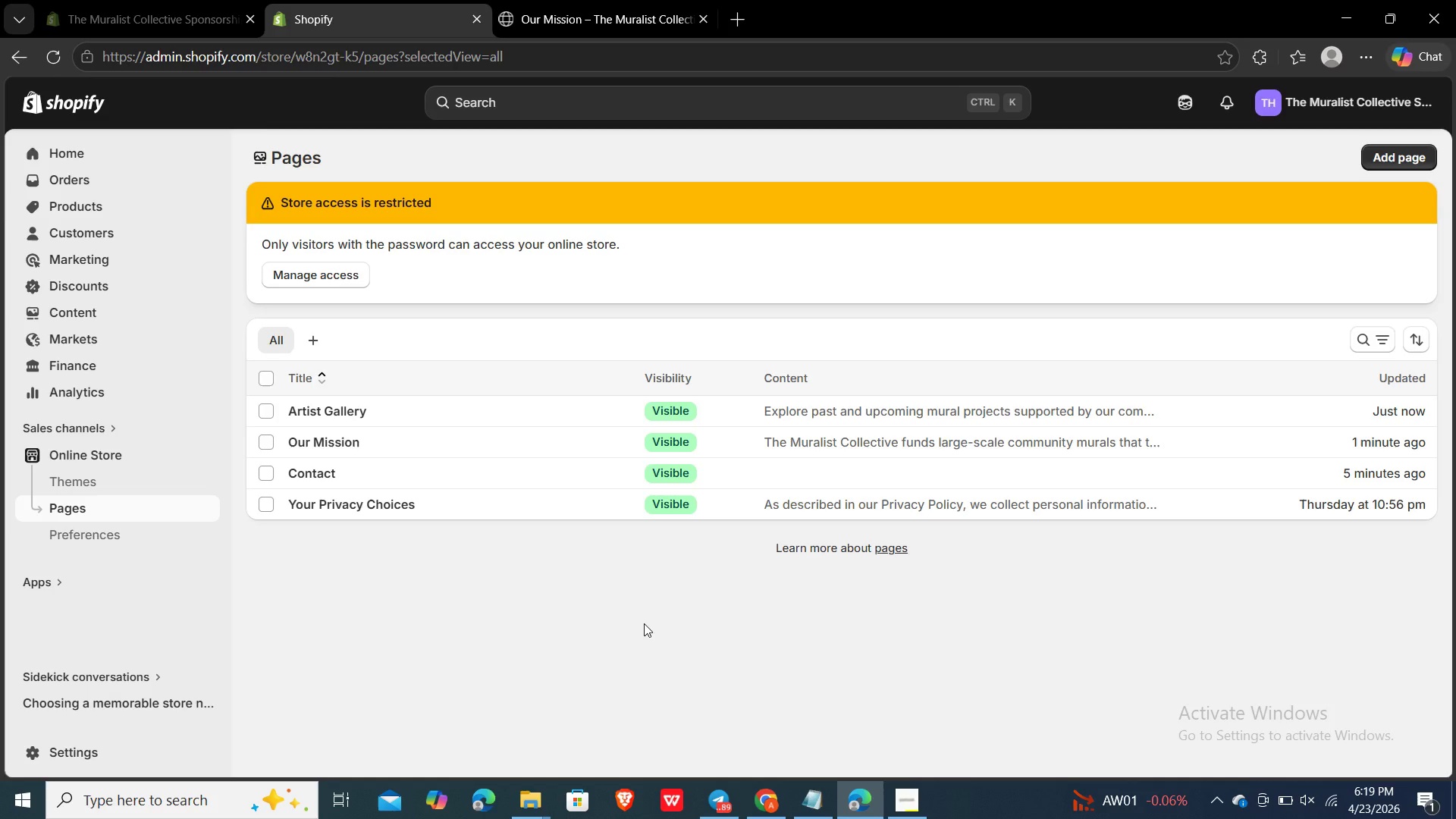 
left_click([113, 455])
 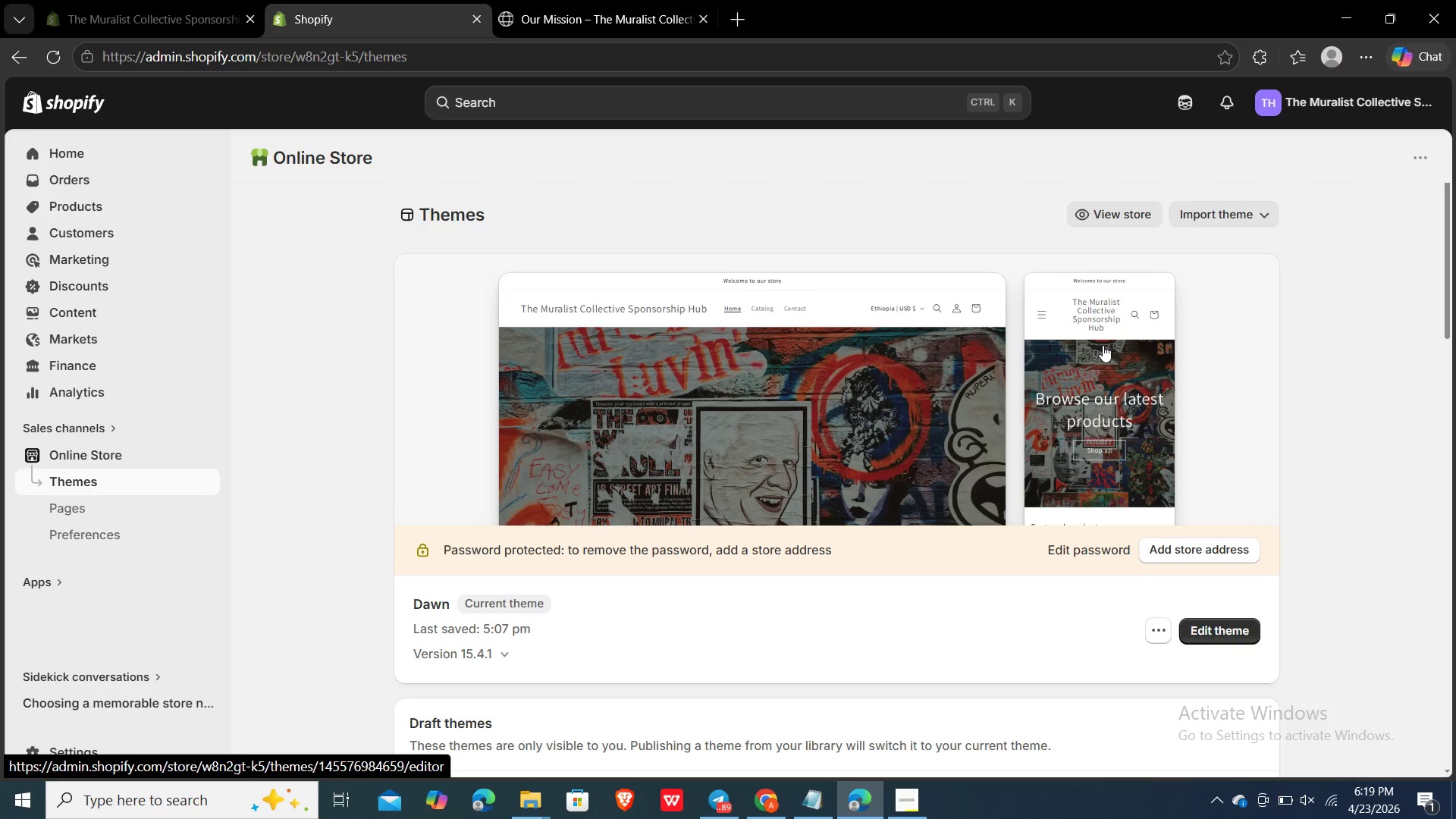 
wait(16.0)
 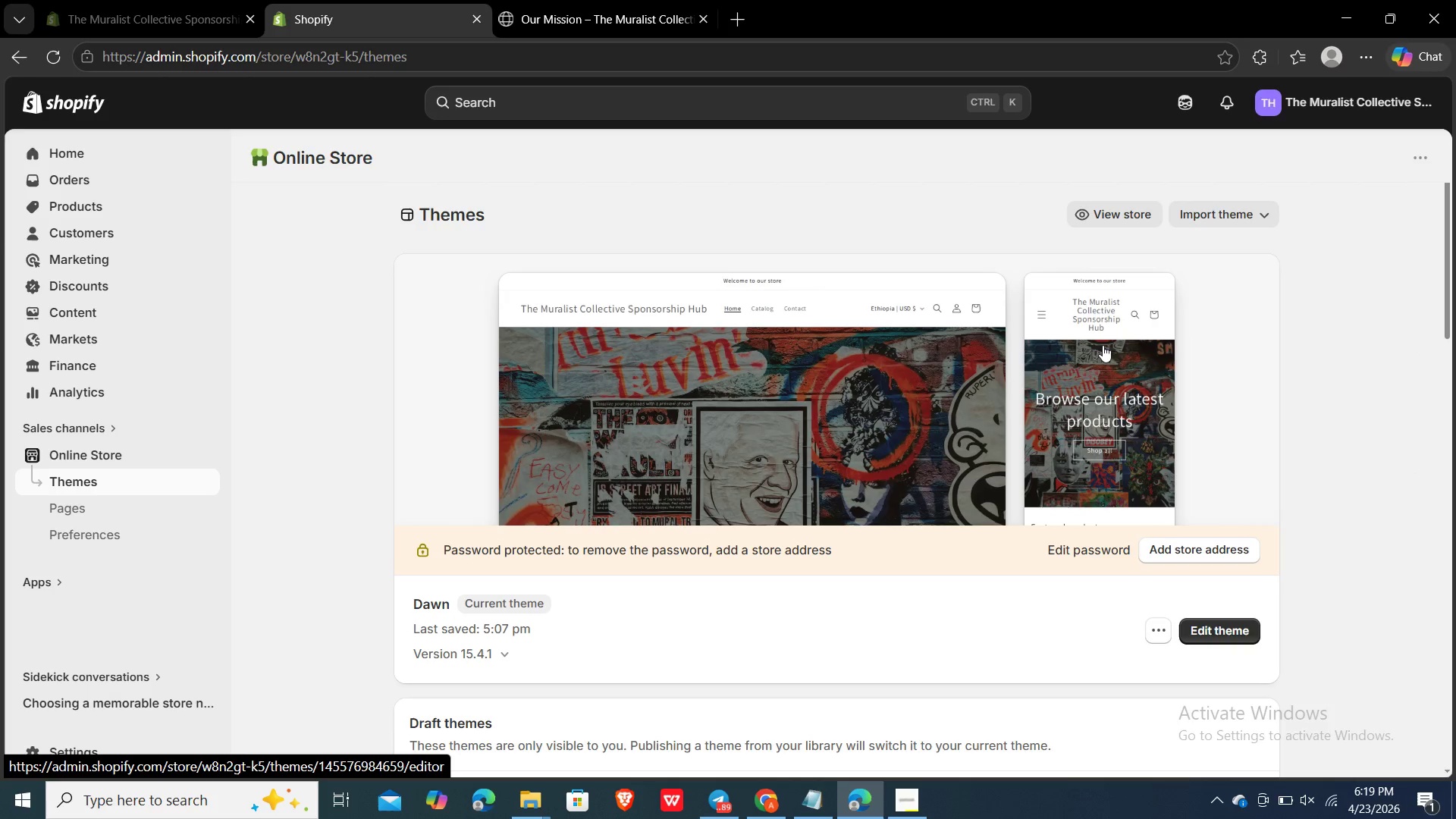 
left_click([1219, 532])
 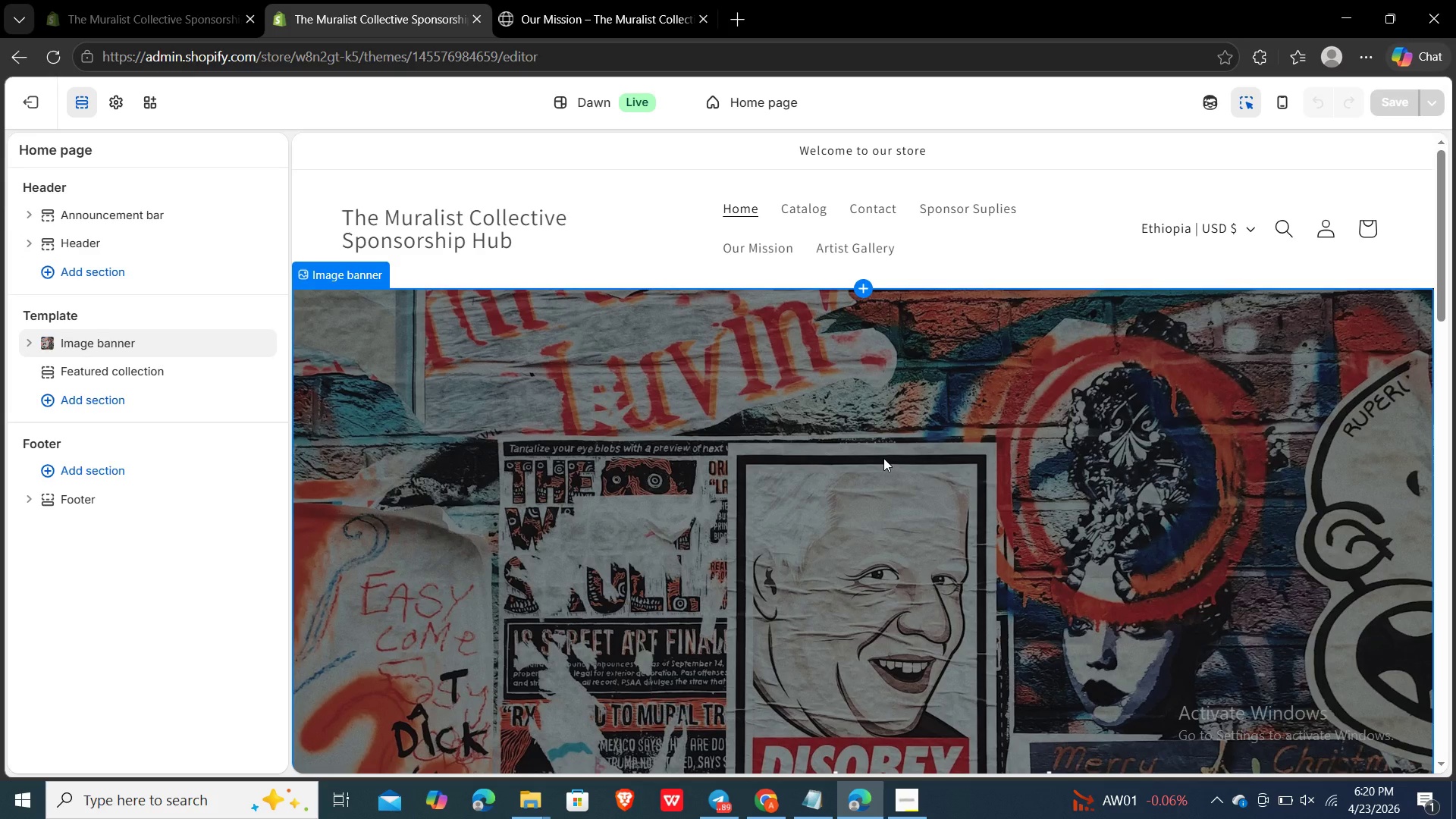 
wait(21.62)
 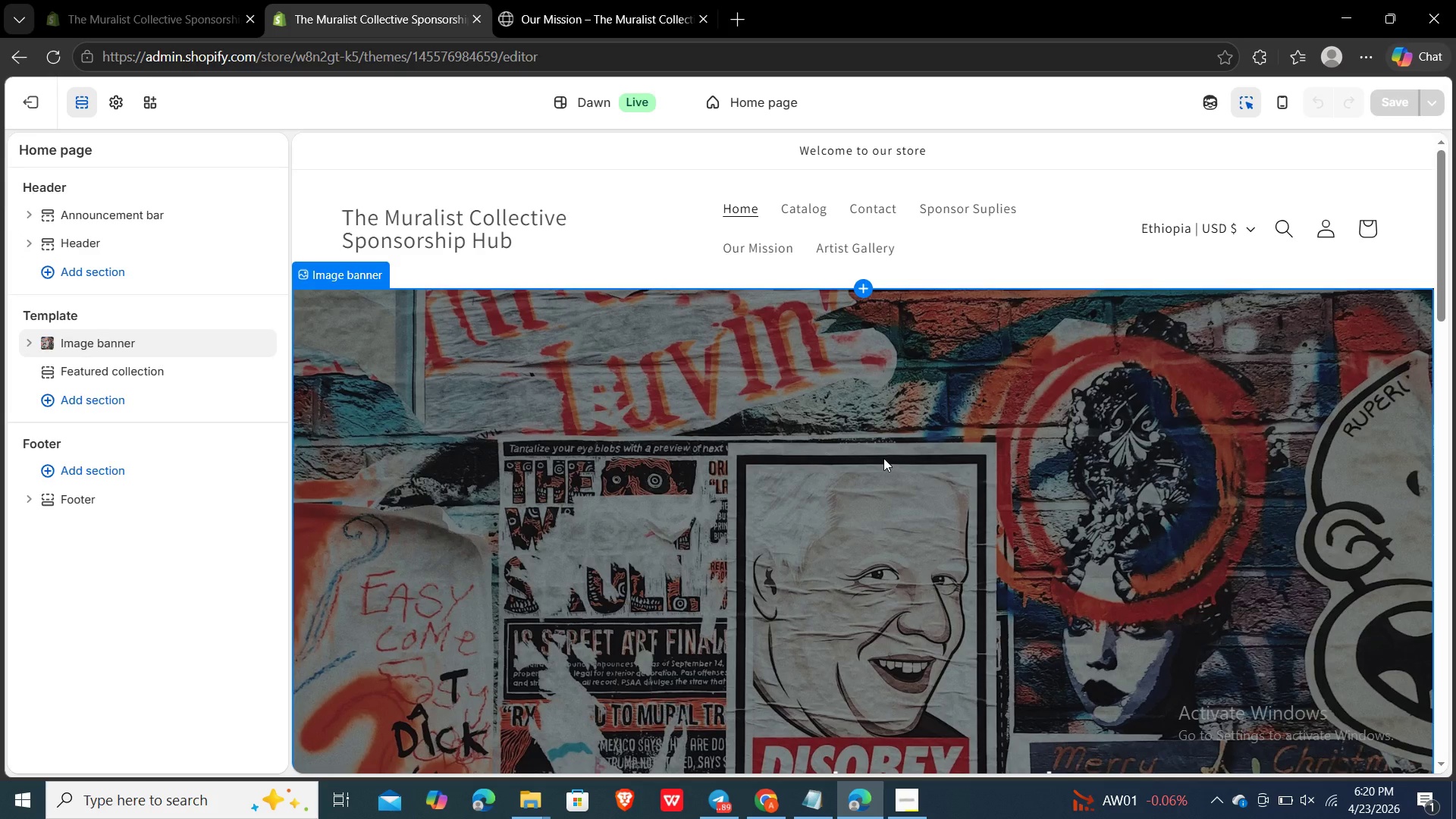 
left_click([24, 115])
 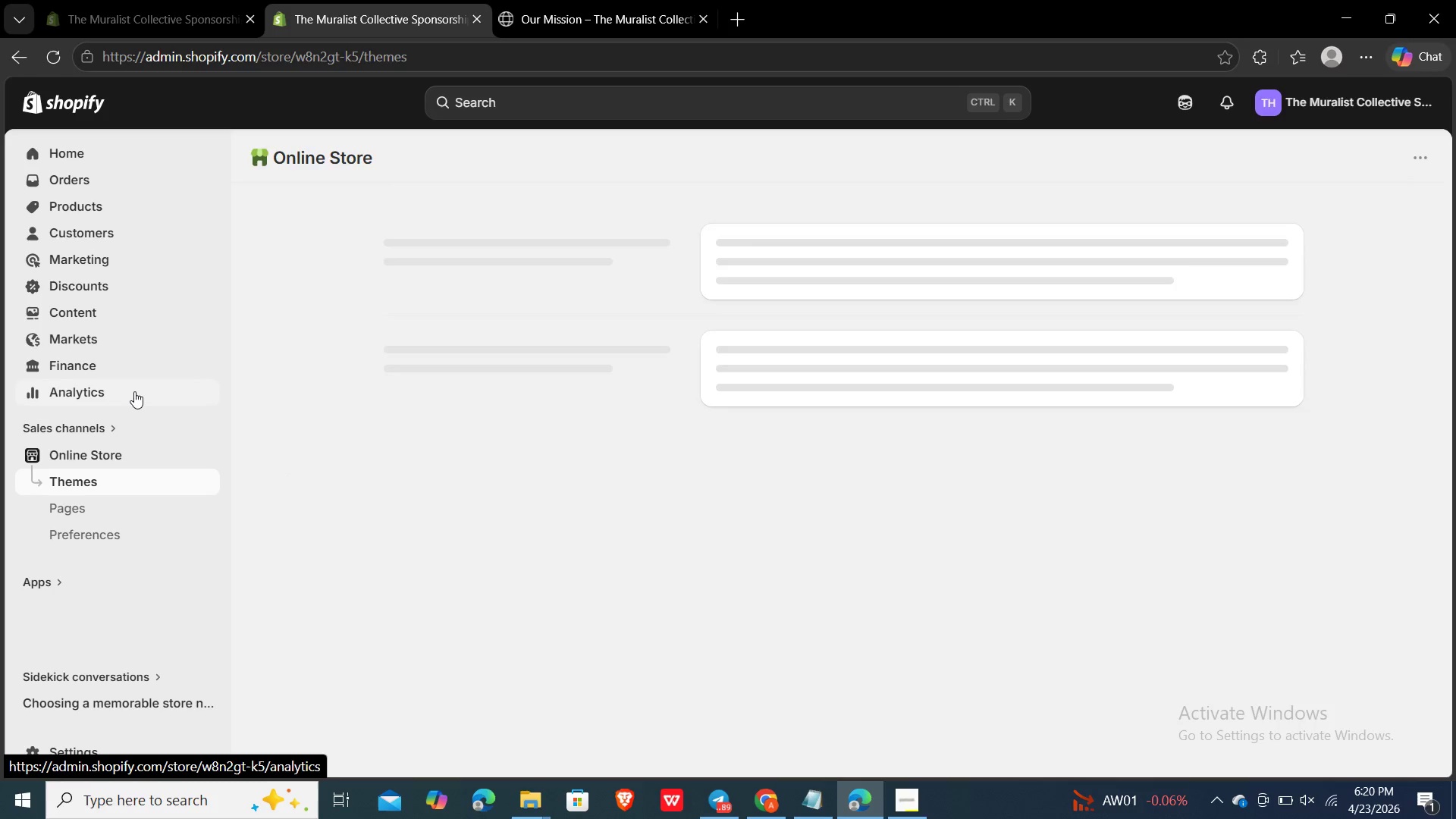 
left_click([100, 215])
 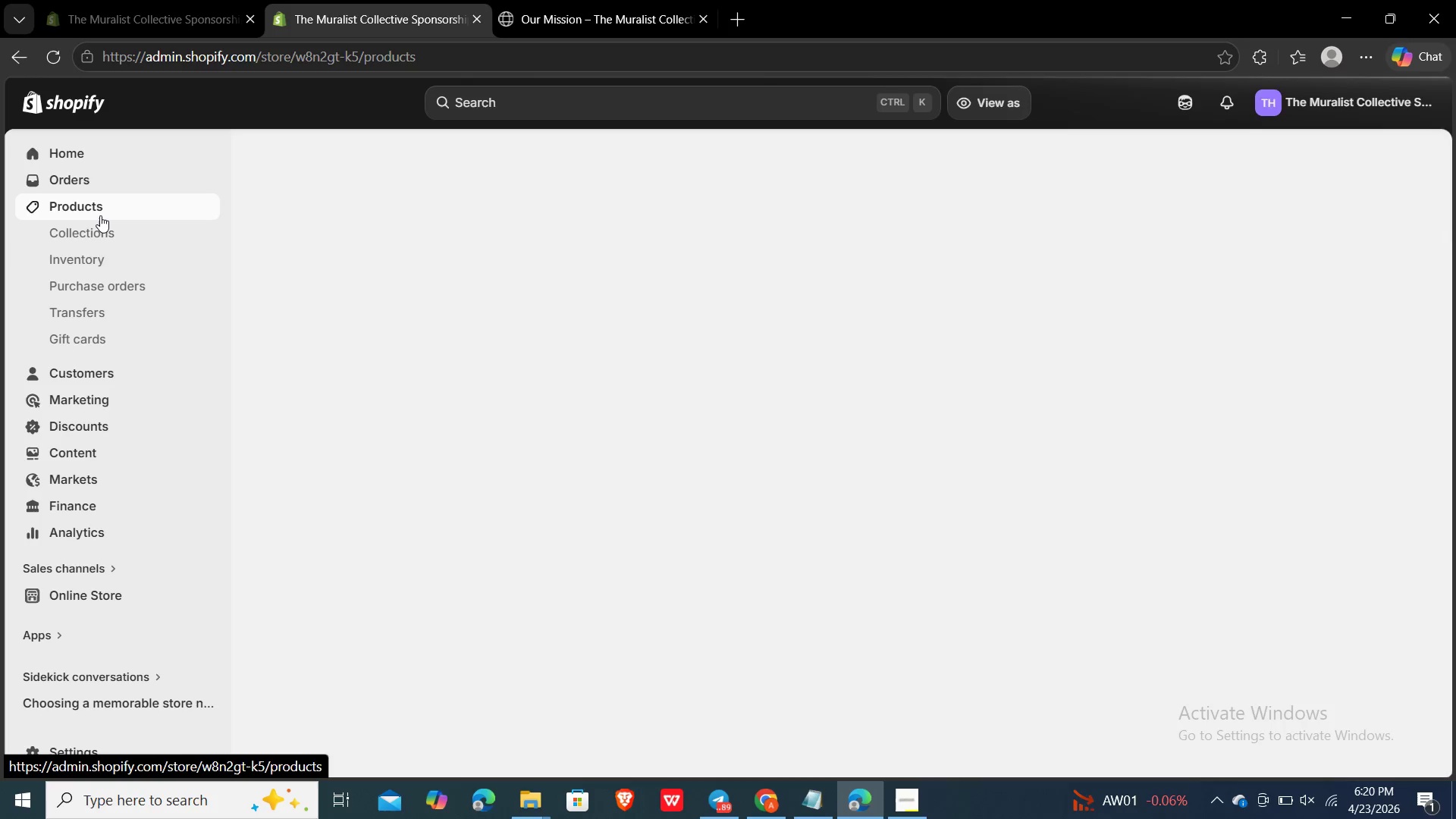 
left_click([94, 228])
 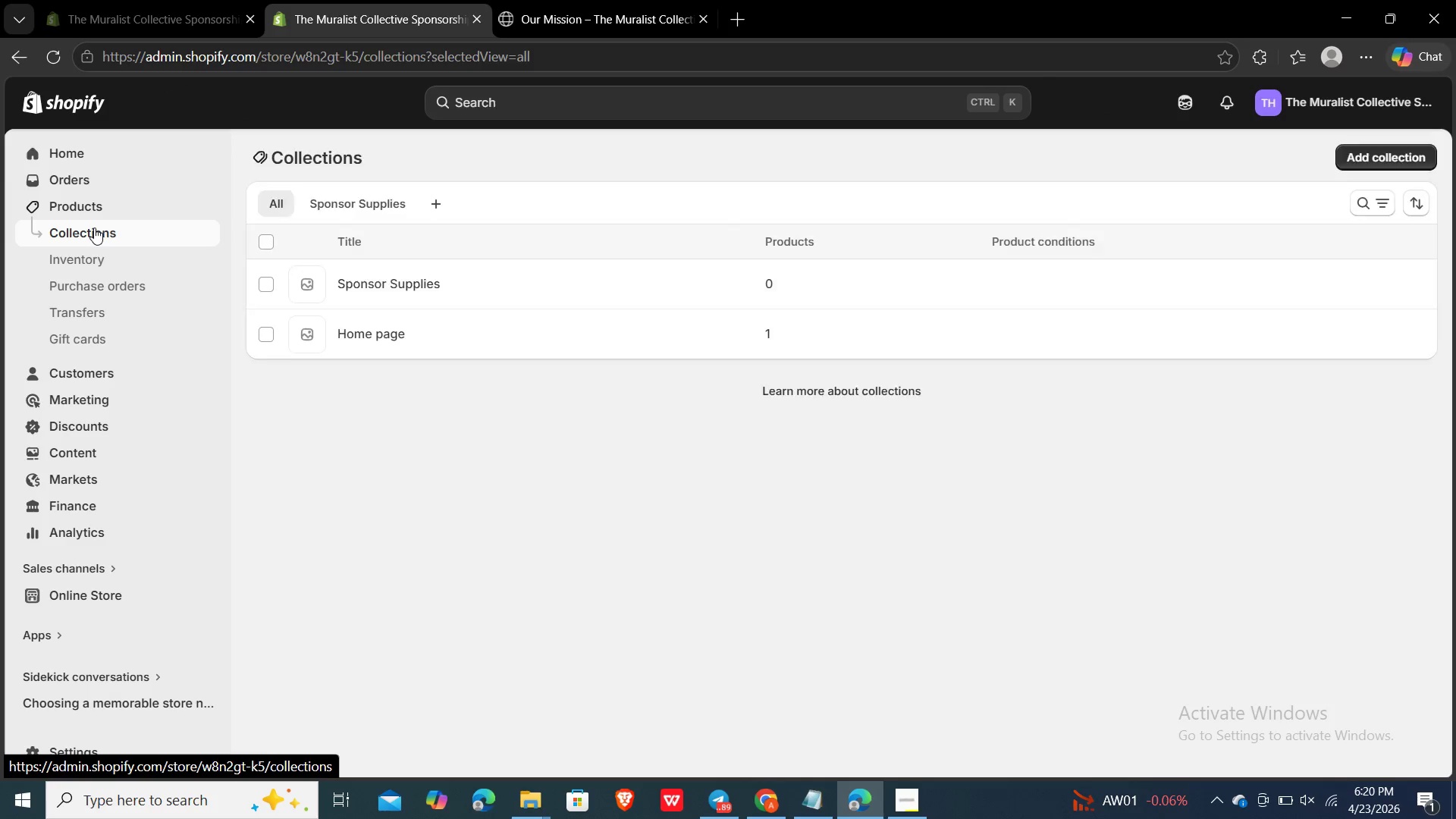 
left_click([487, 471])
 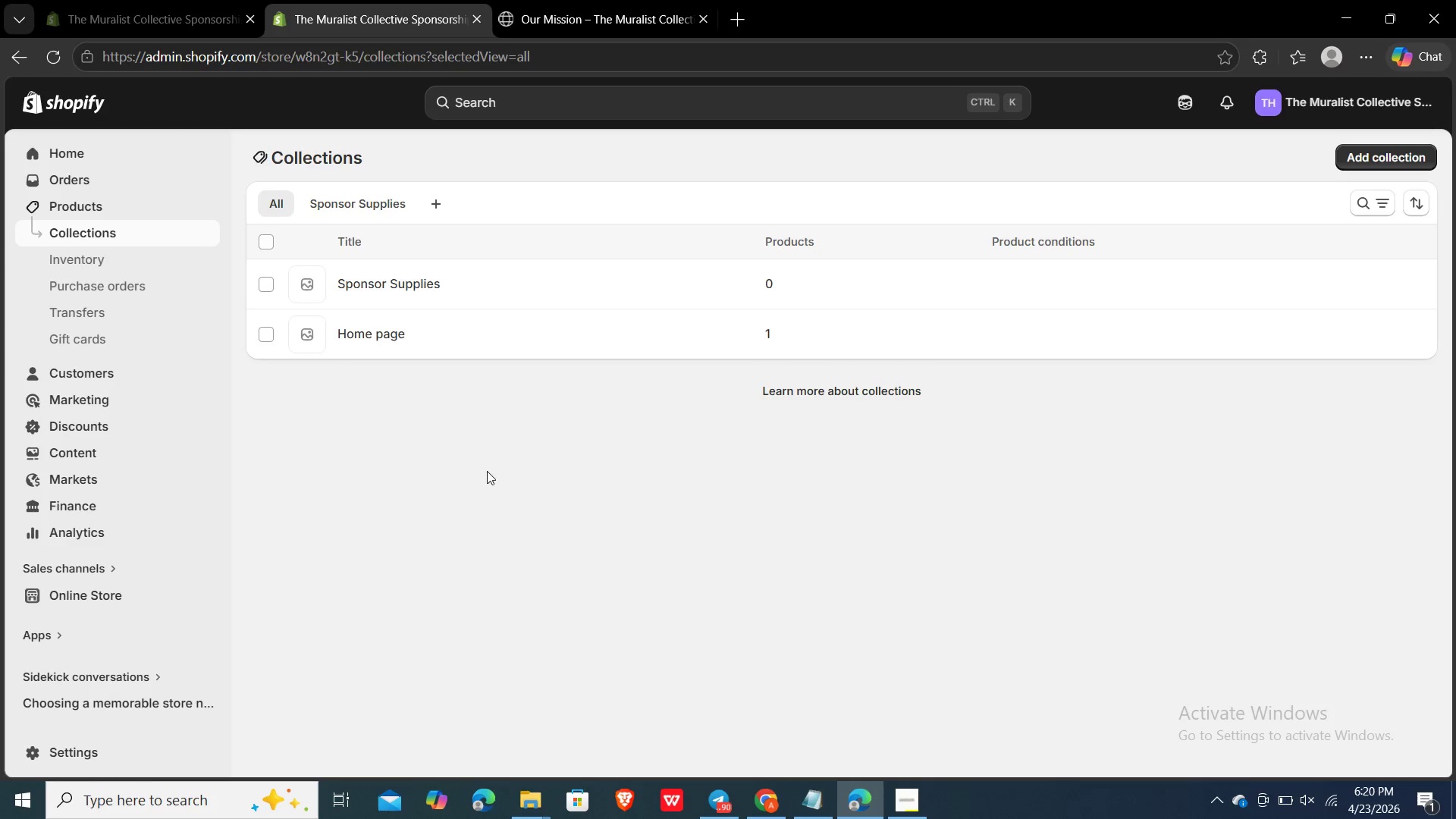 
wait(26.5)
 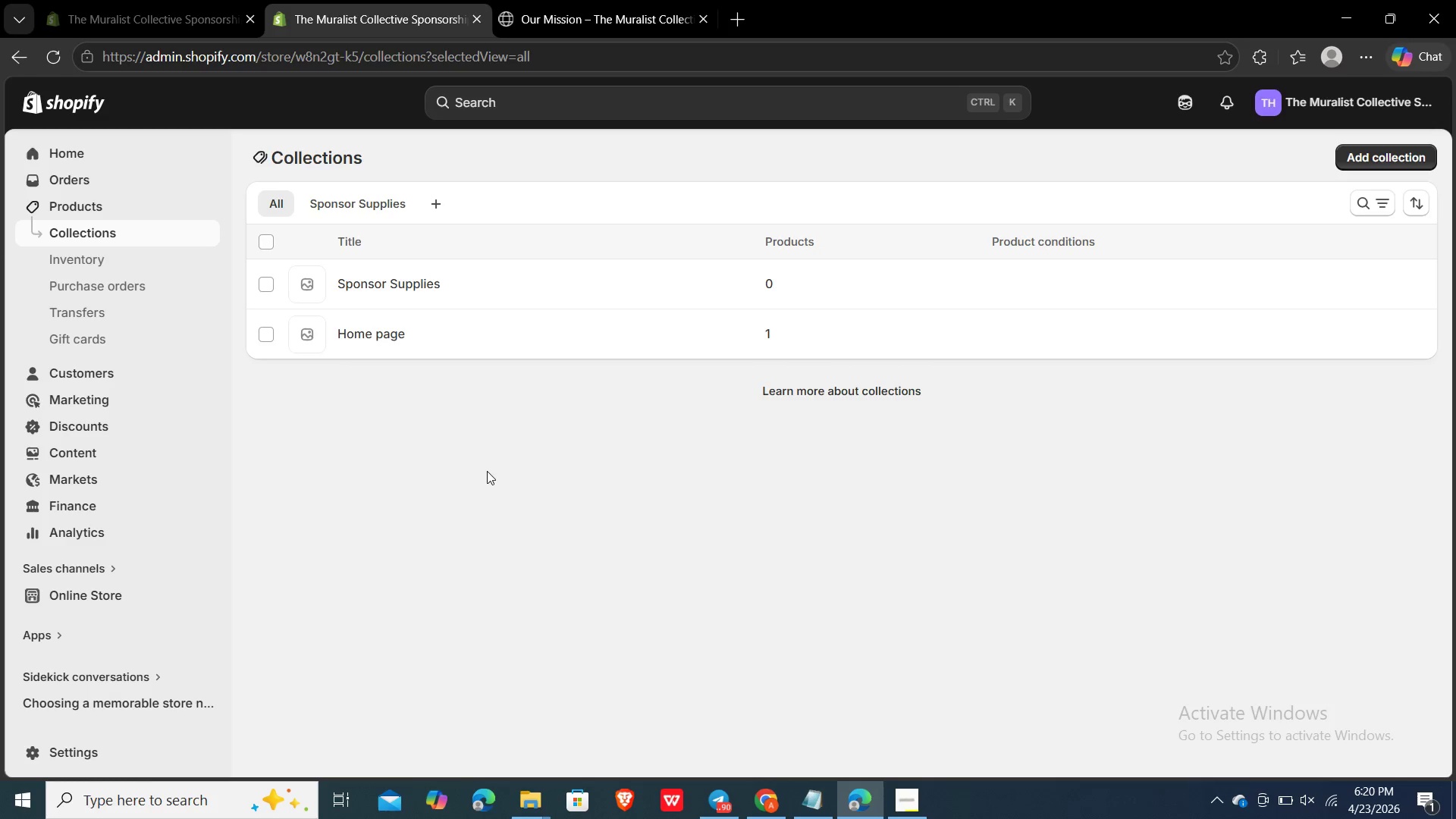 
left_click([93, 596])
 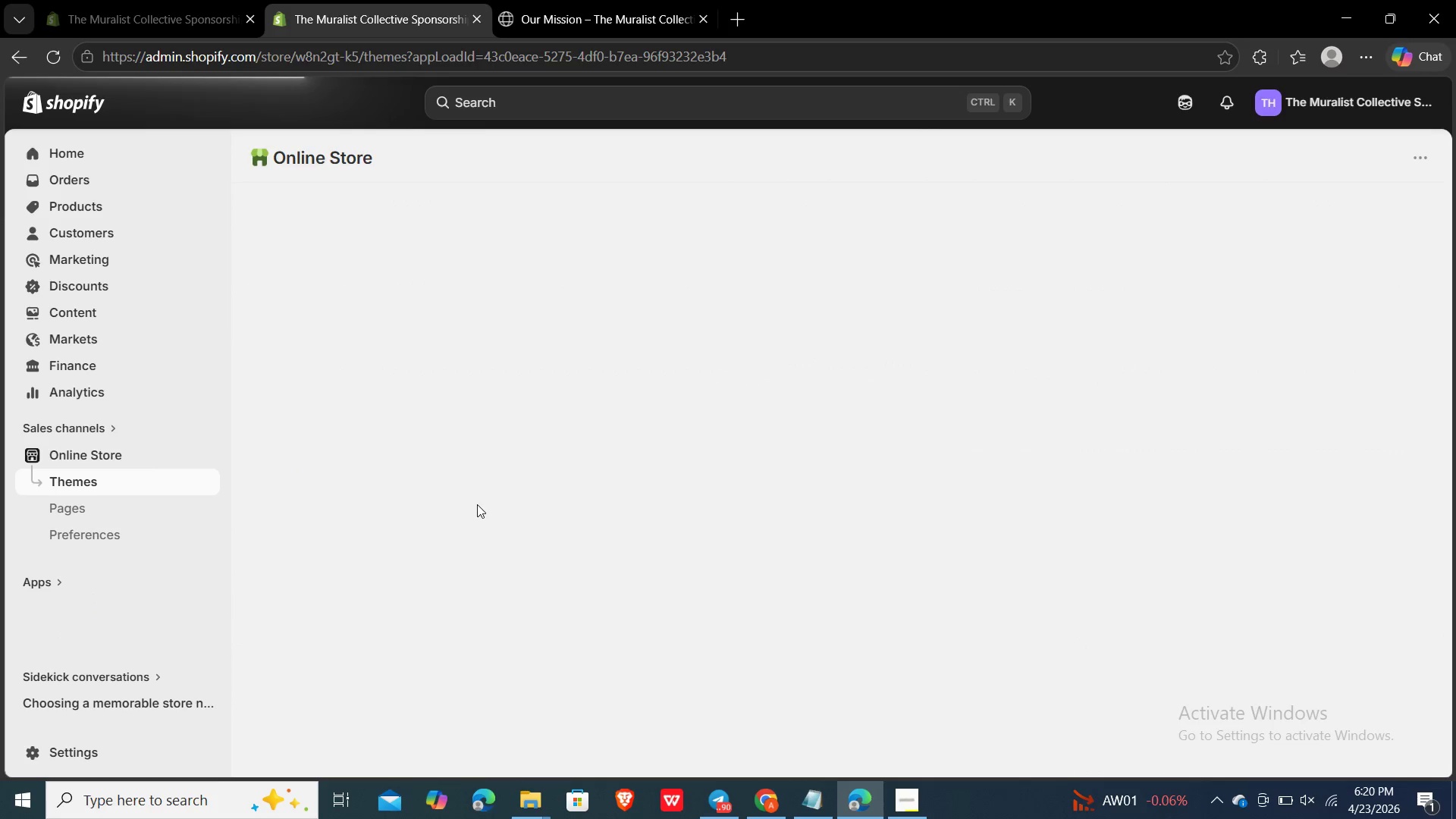 
wait(8.67)
 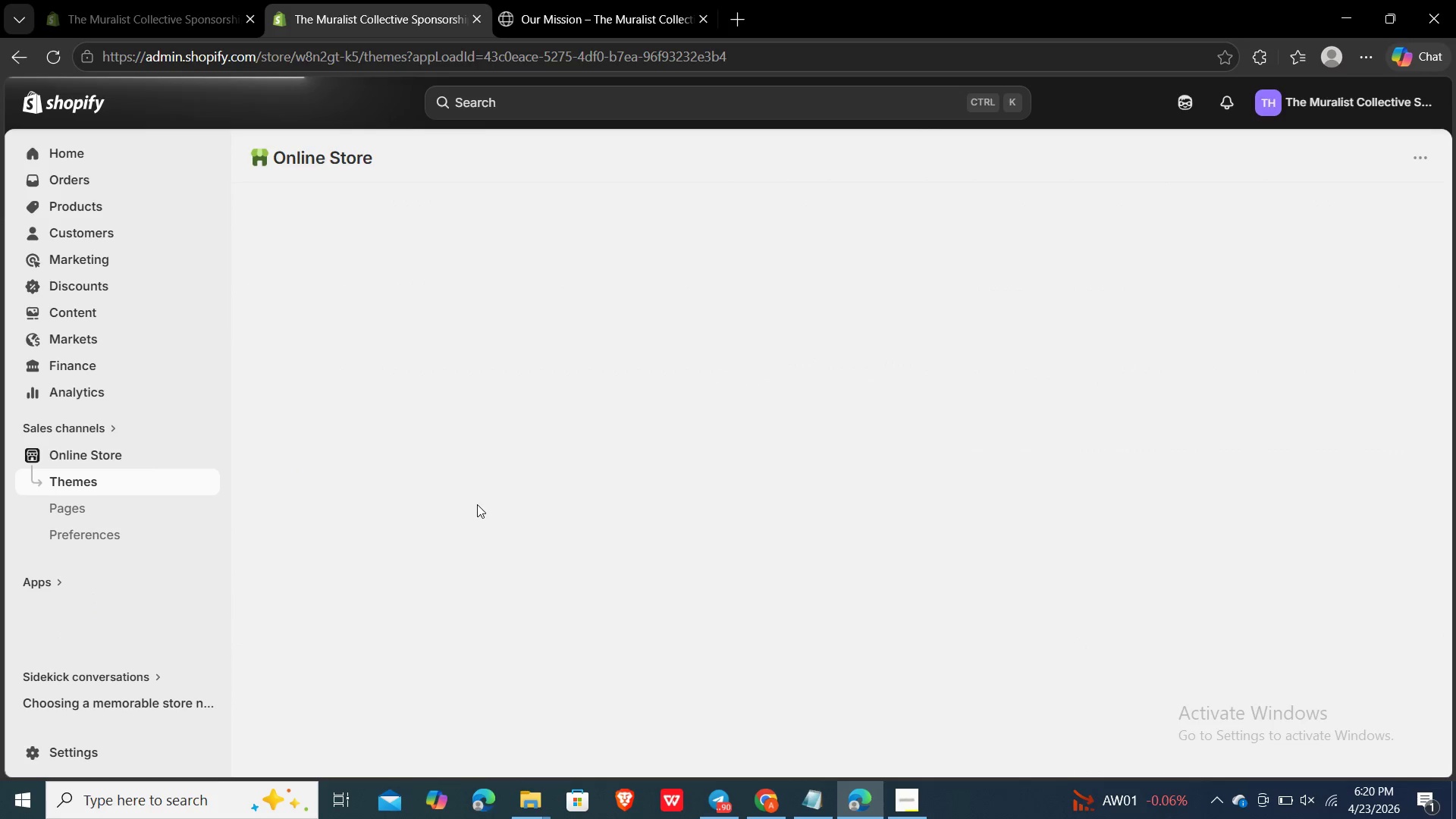 
left_click([1208, 630])
 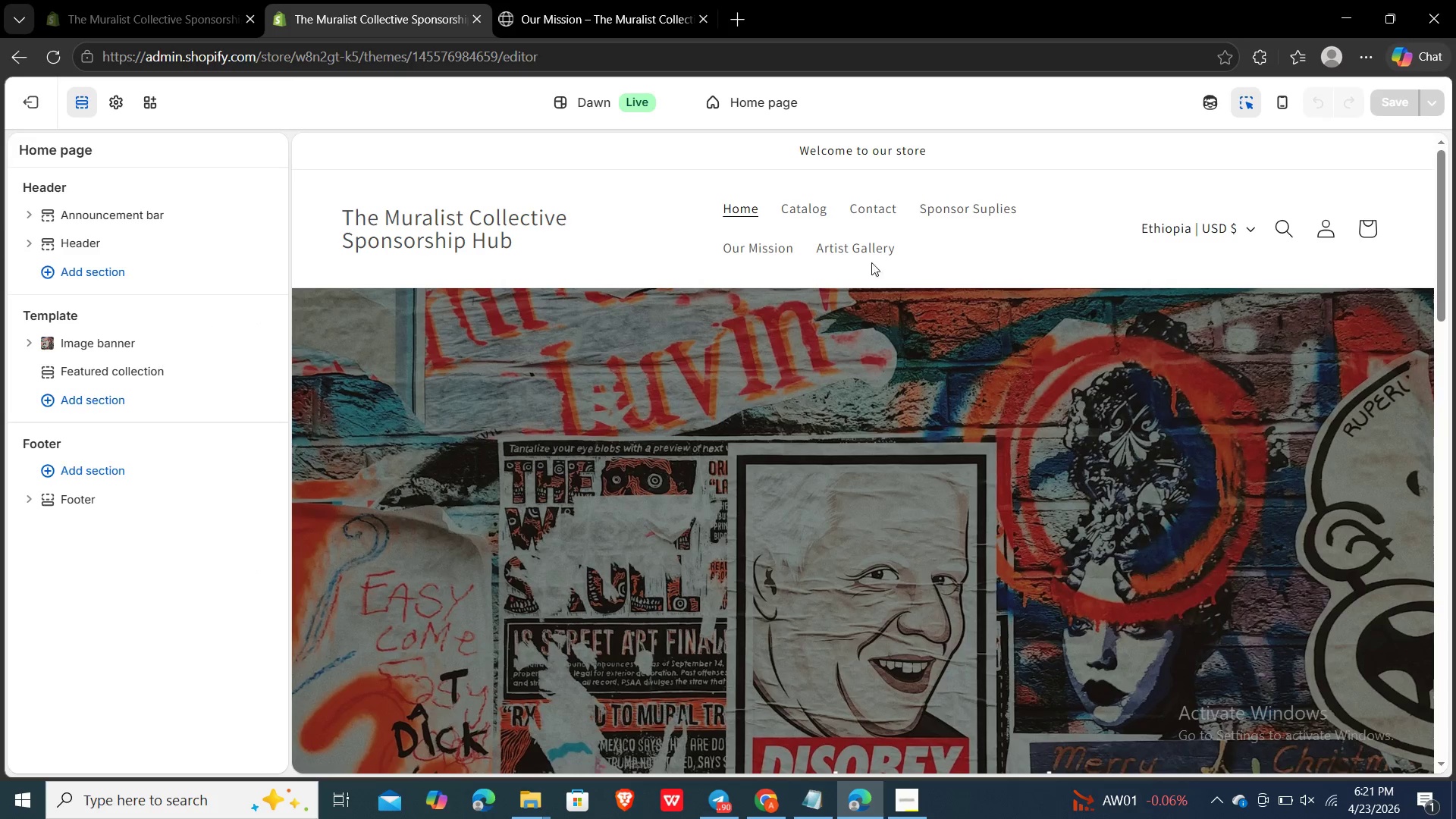 
wait(7.45)
 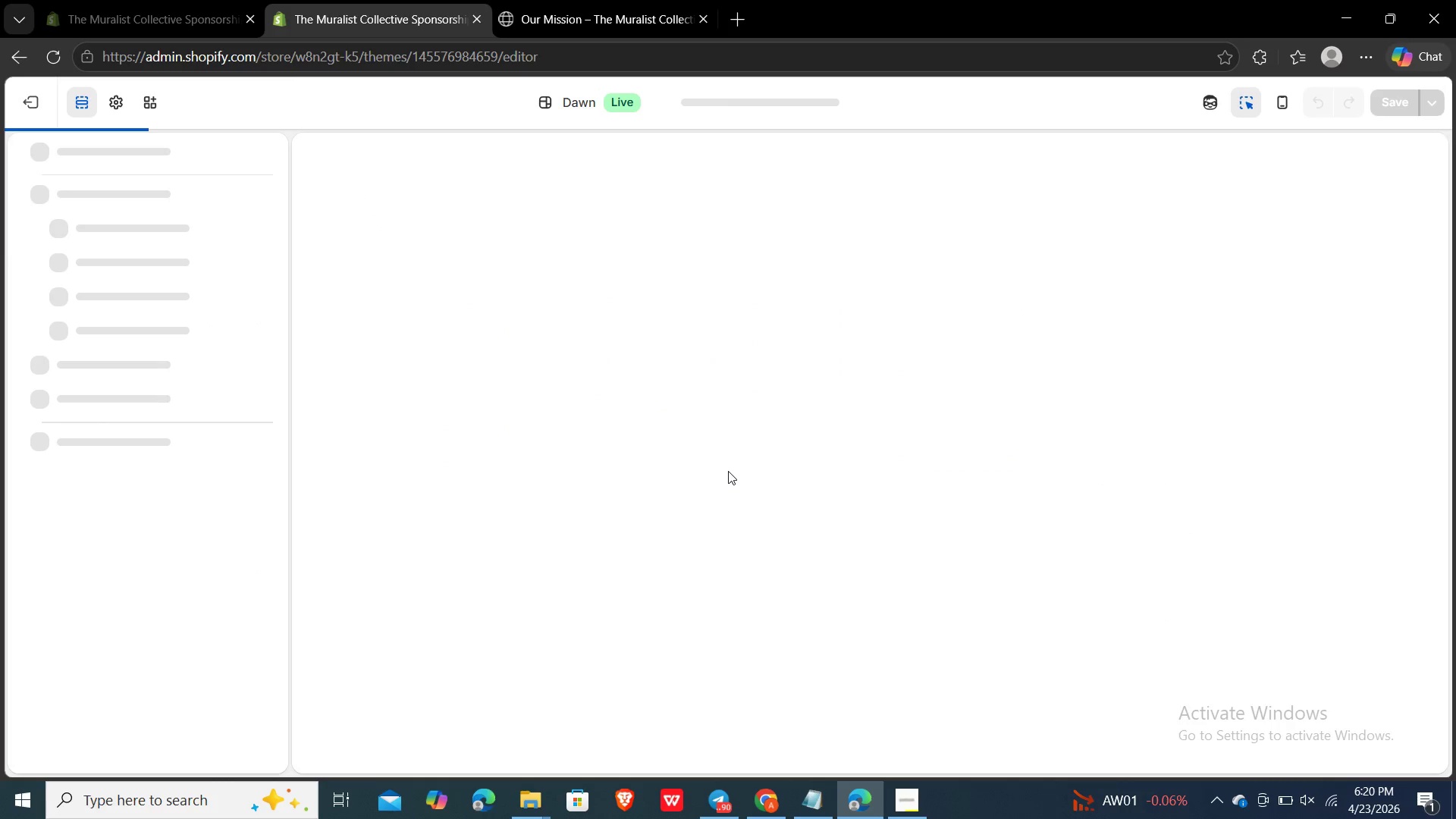 
left_click([120, 554])
 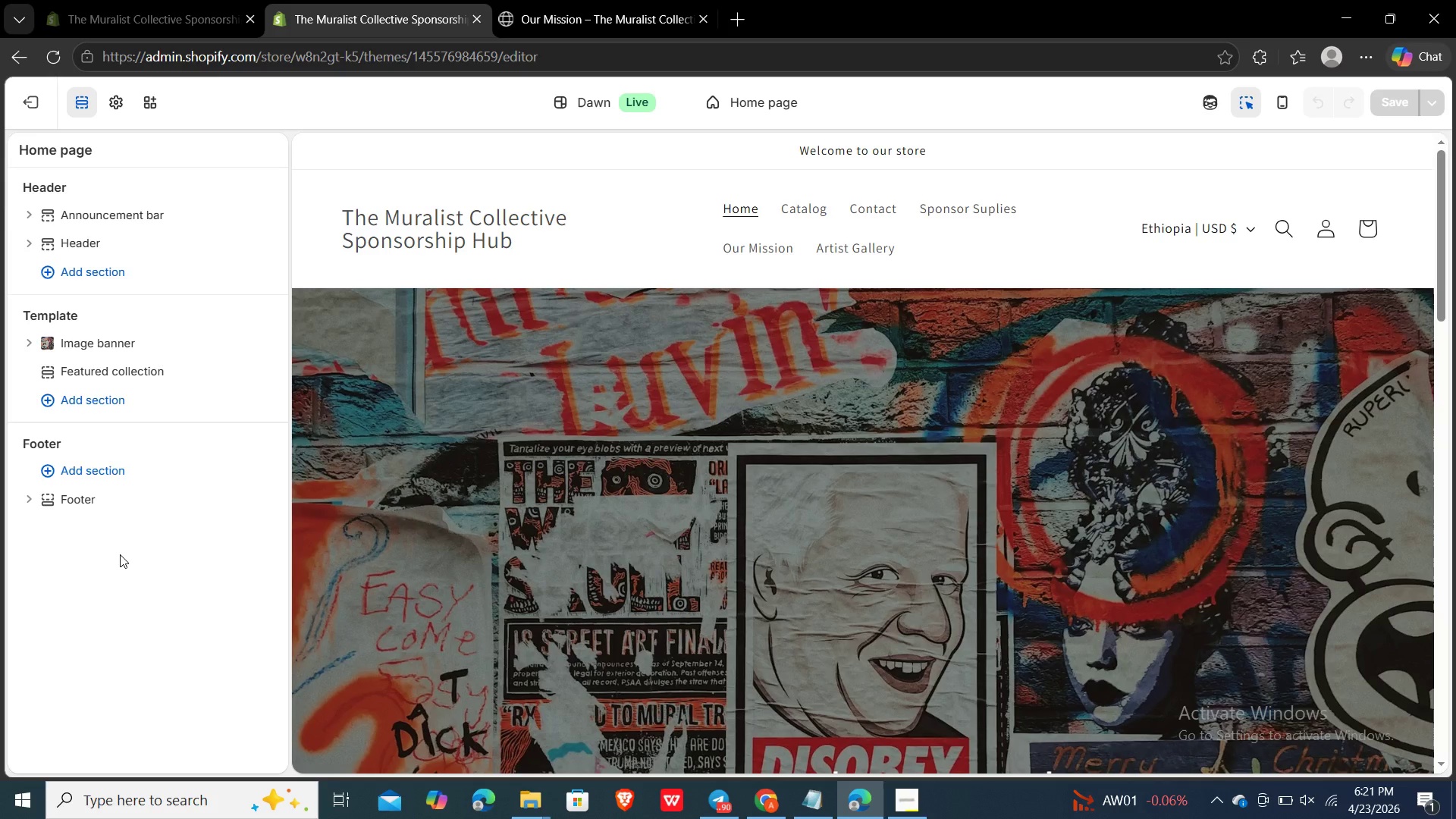 
wait(32.28)
 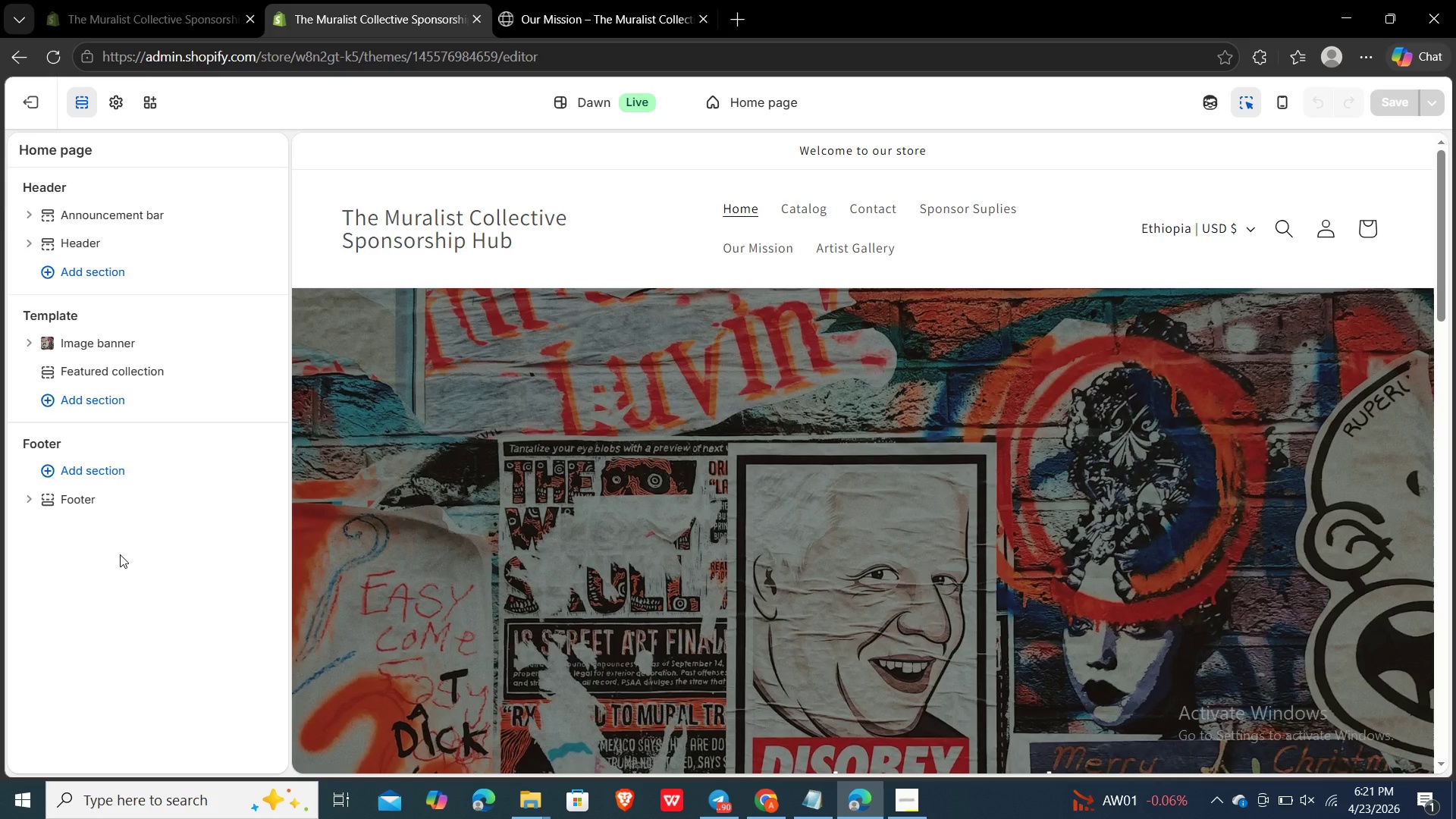 
mouse_move([945, 806])
 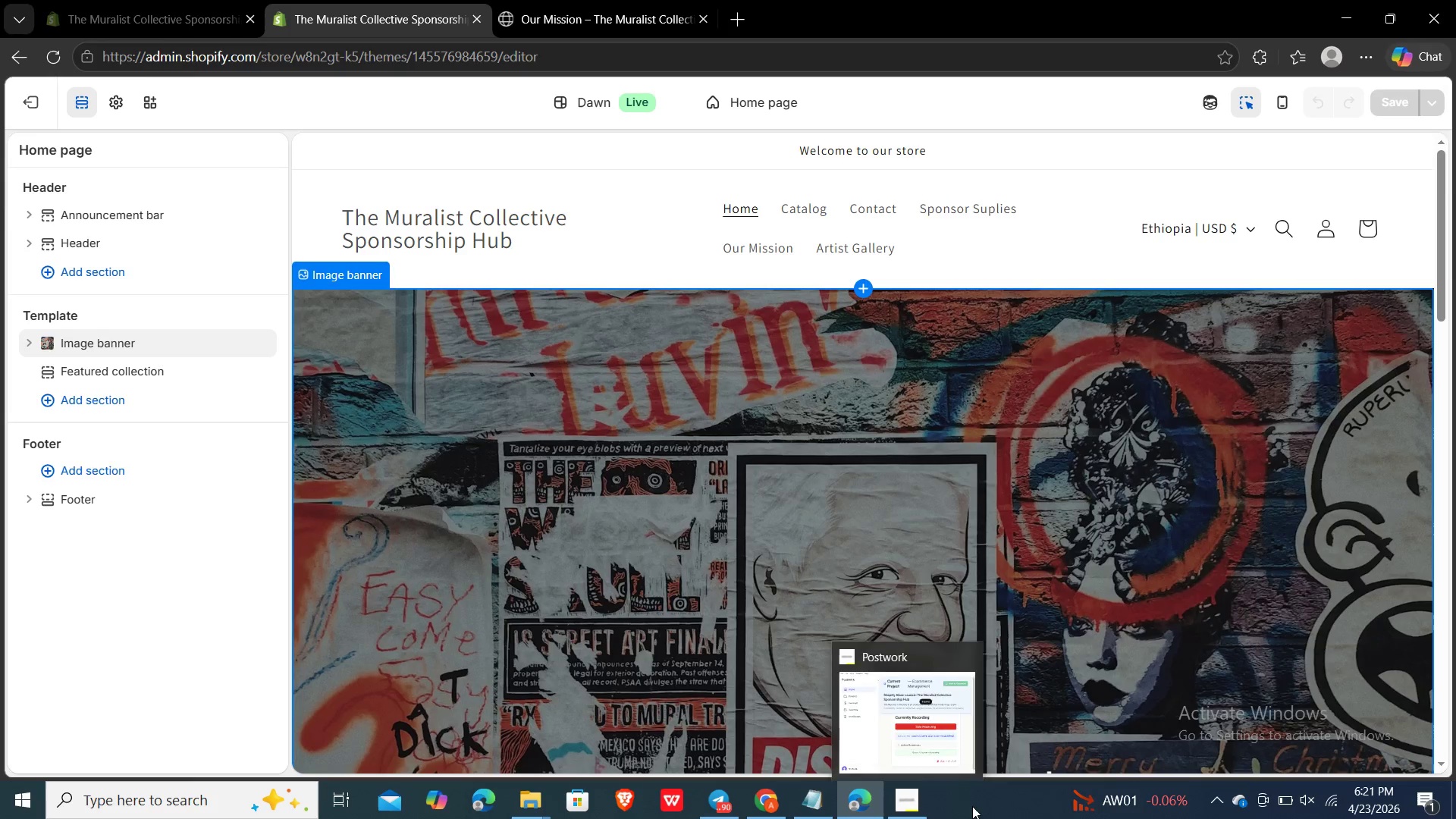 
left_click([972, 806])
 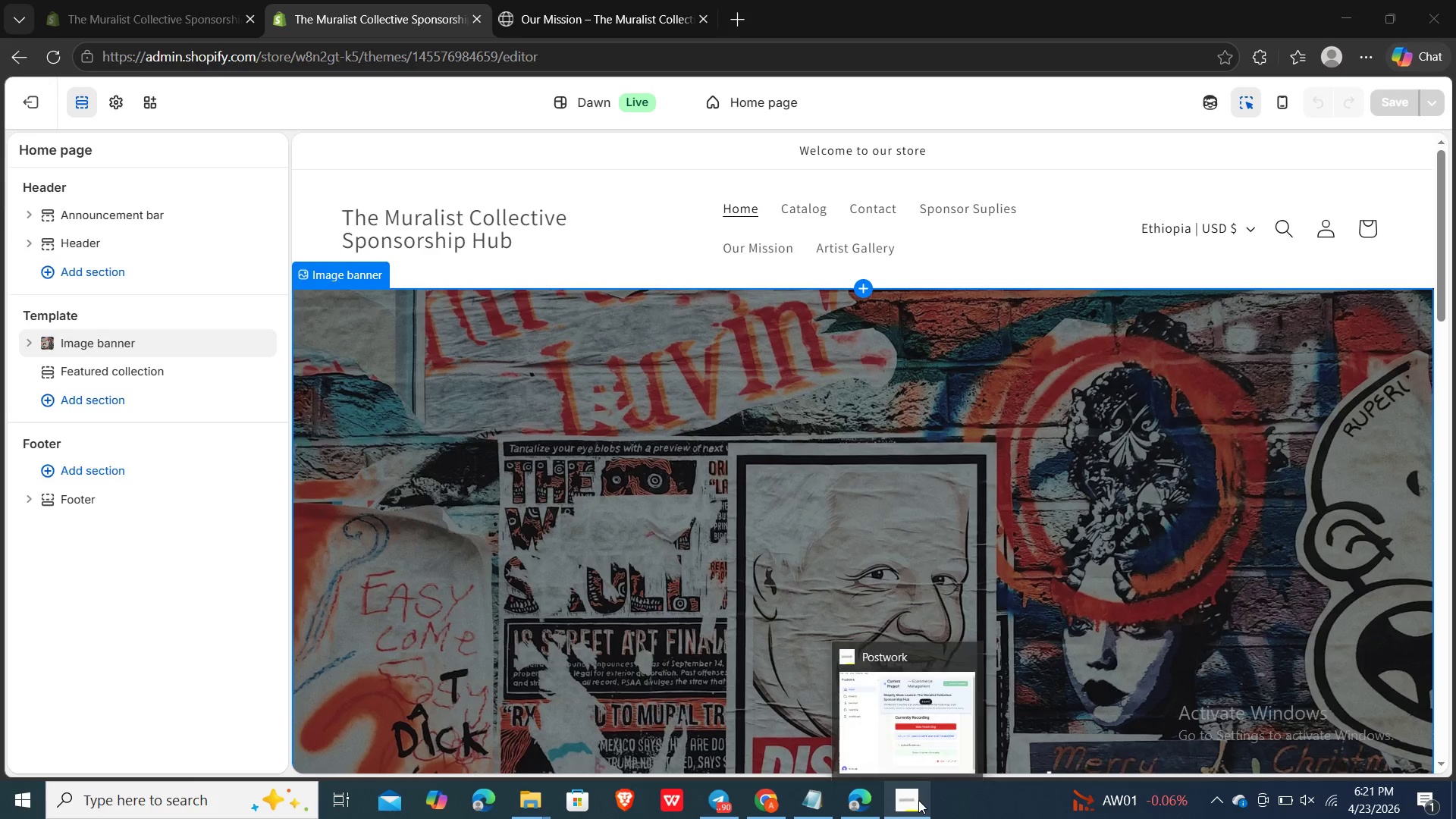 
left_click([918, 800])